 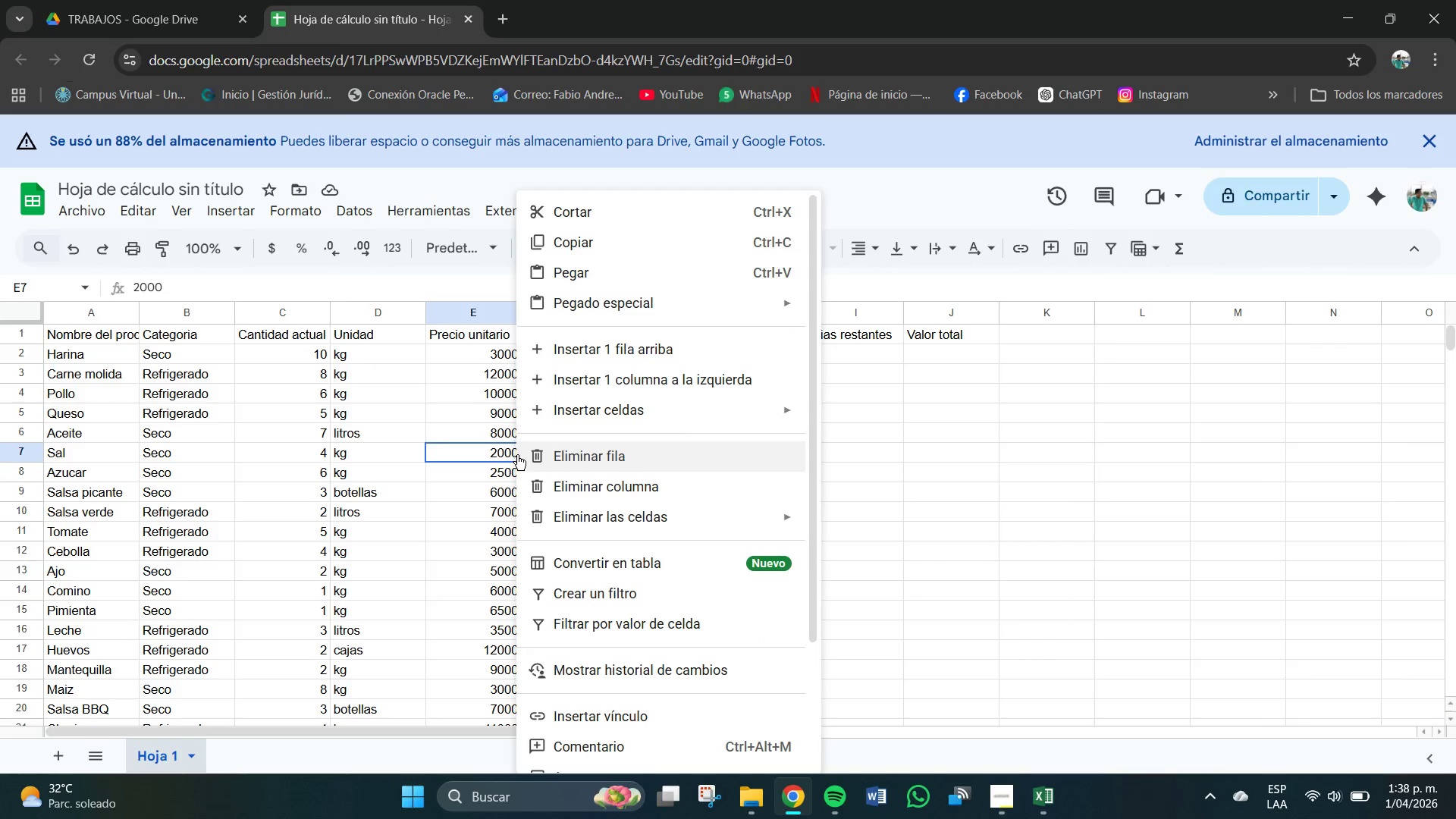 
left_click([1032, 434])
 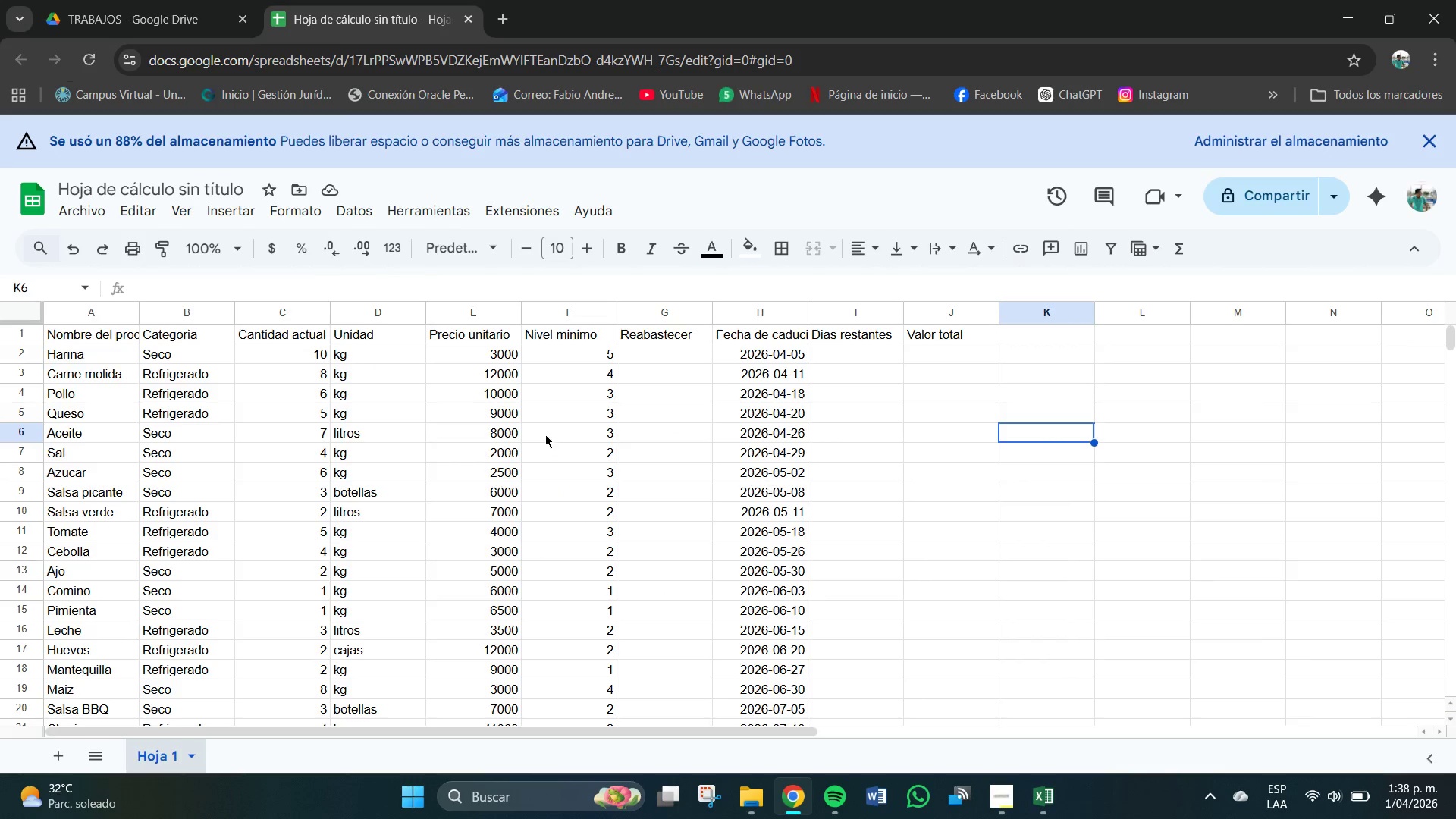 
scroll: coordinate [736, 491], scroll_direction: up, amount: 8.0
 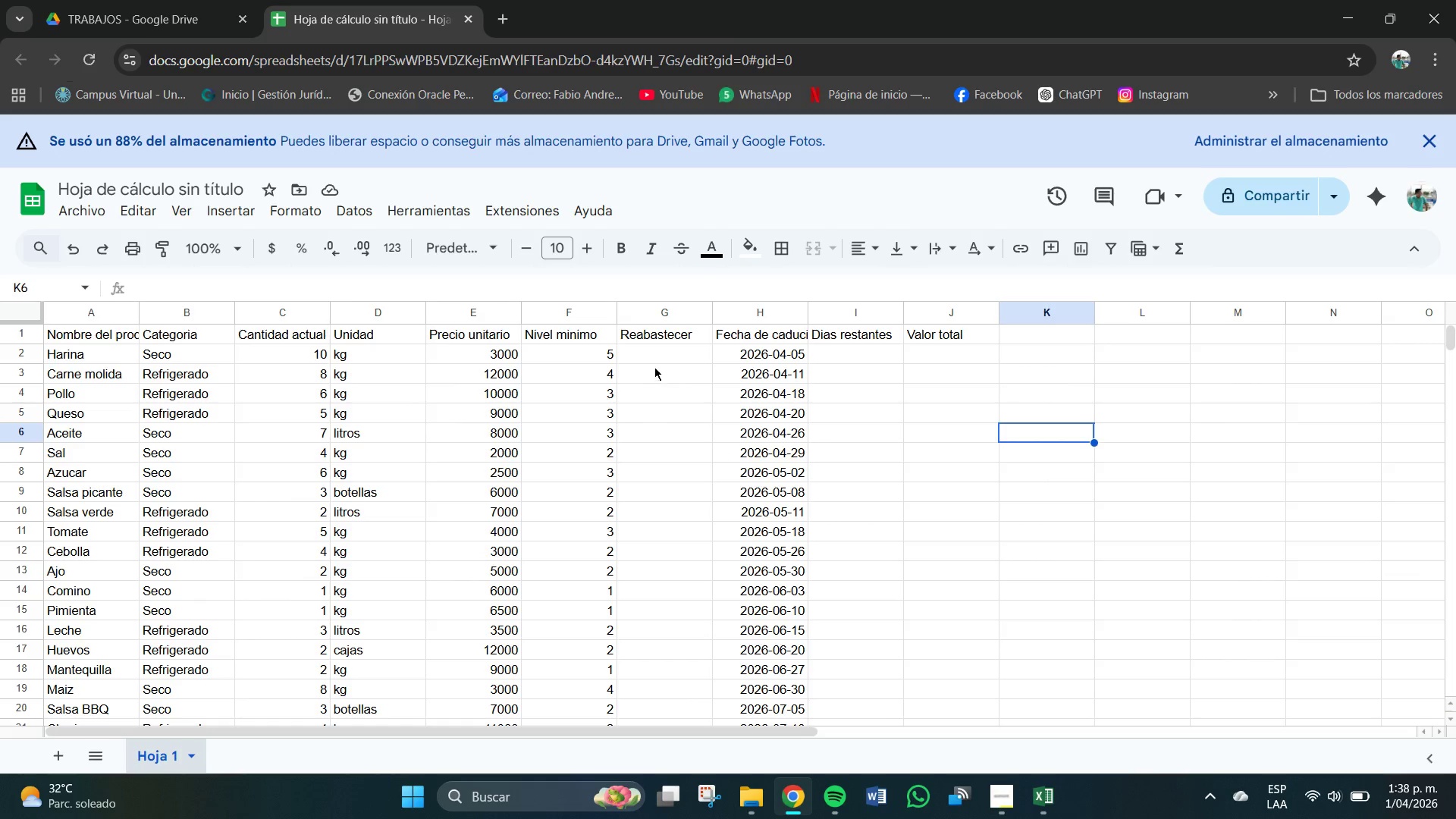 
left_click([653, 367])
 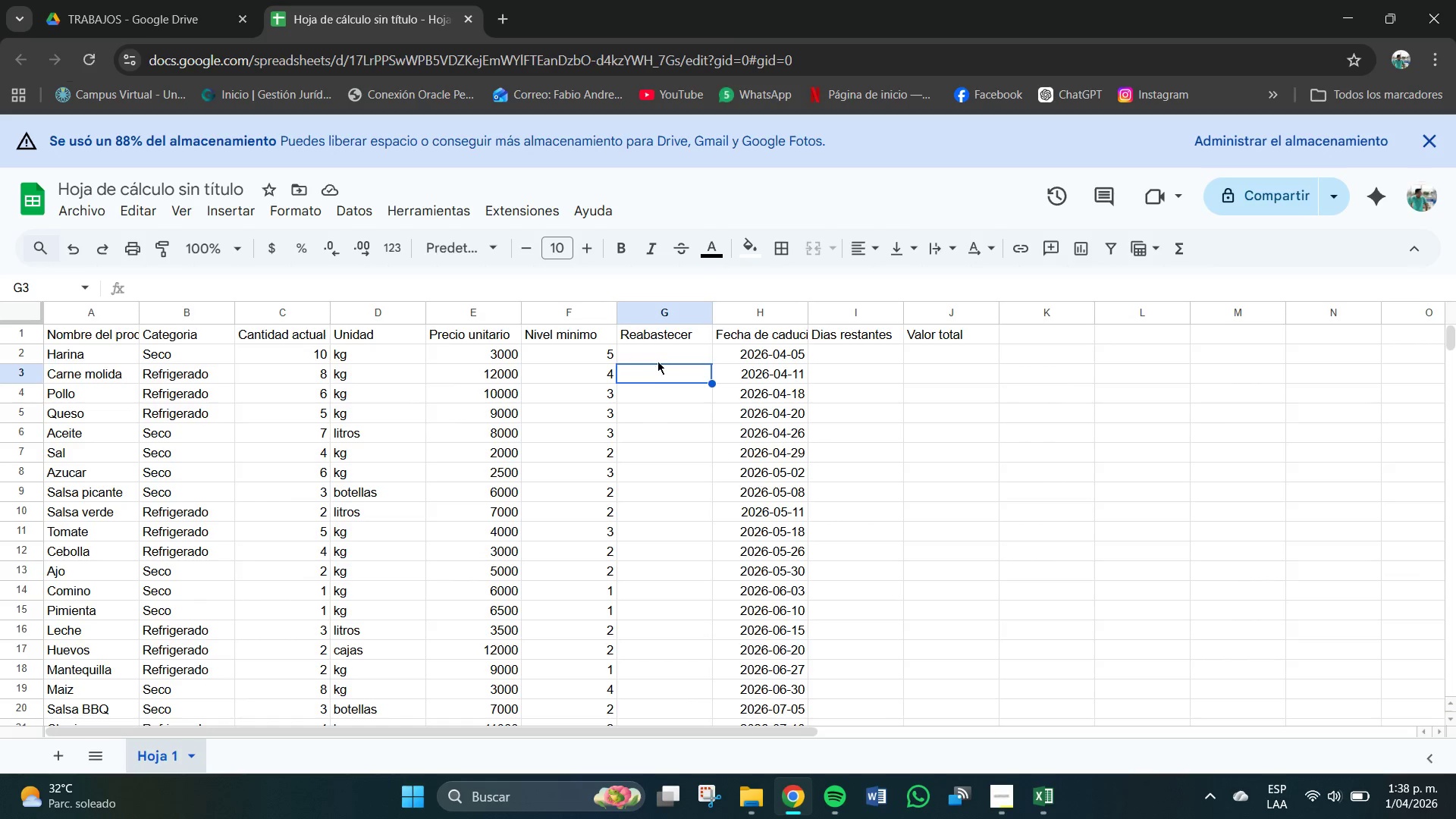 
left_click([658, 359])
 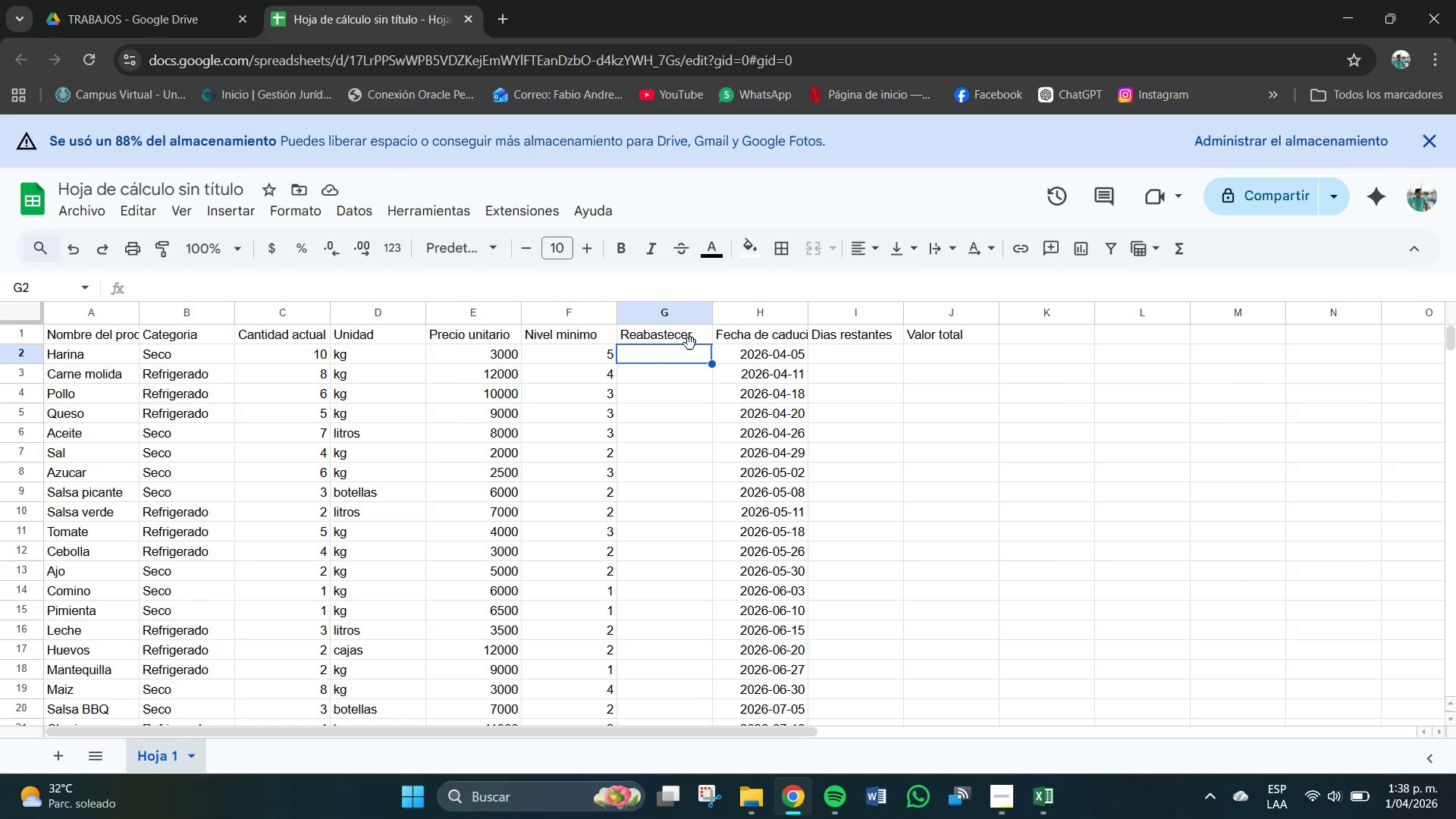 
double_click([662, 356])
 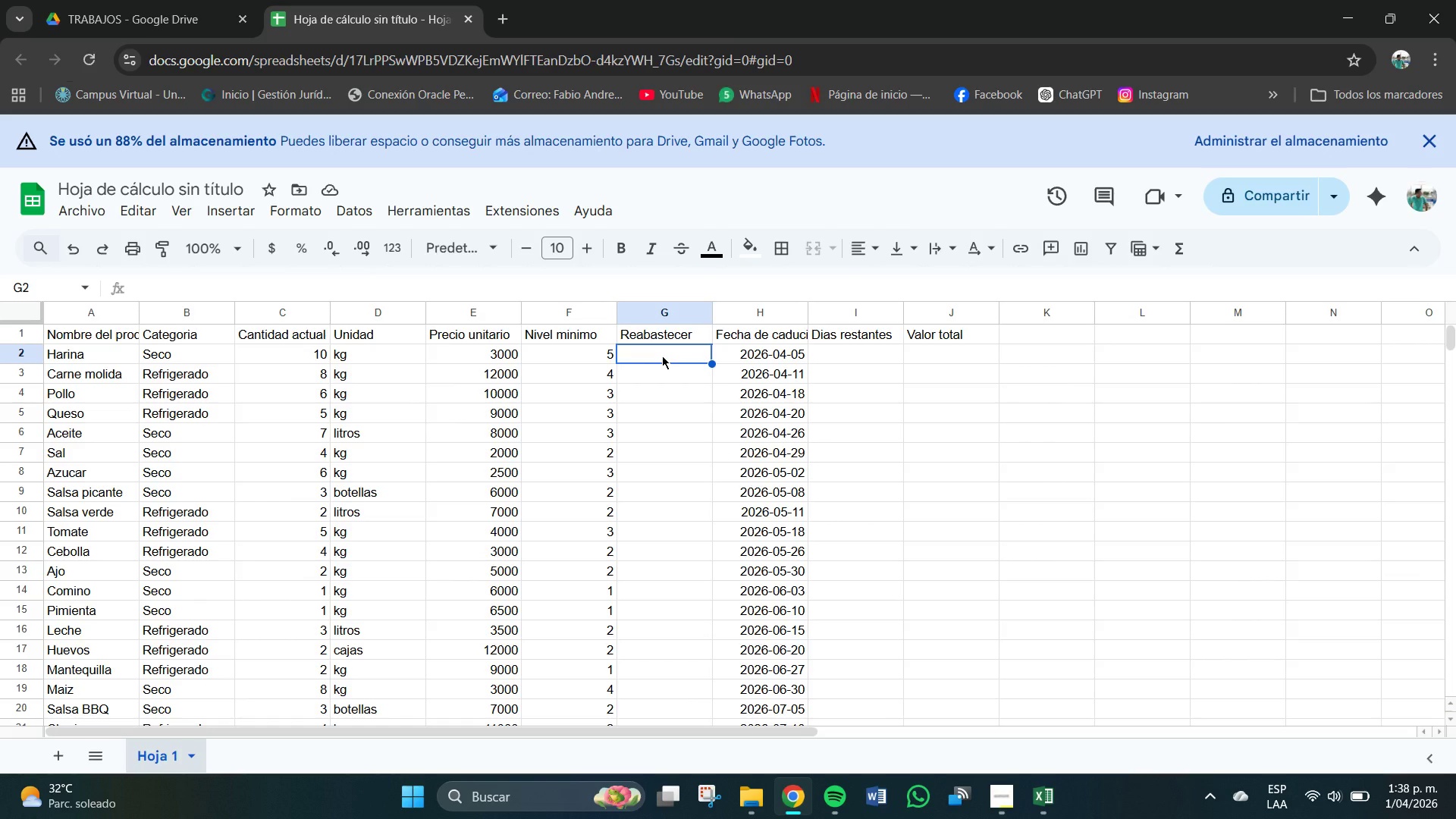 
hold_key(key=ShiftRight, duration=1.52)
 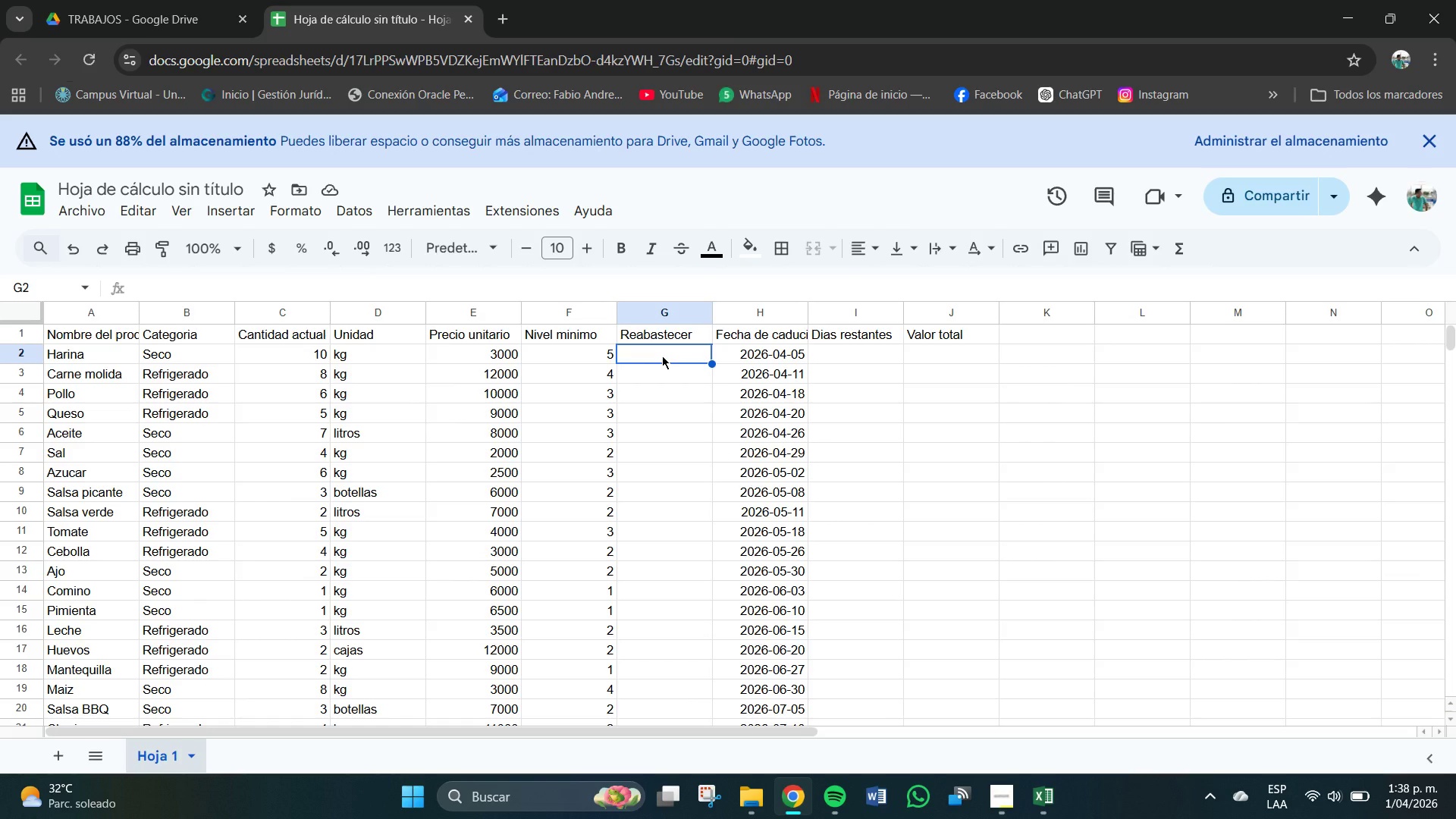 
hold_key(key=ShiftRight, duration=1.53)
 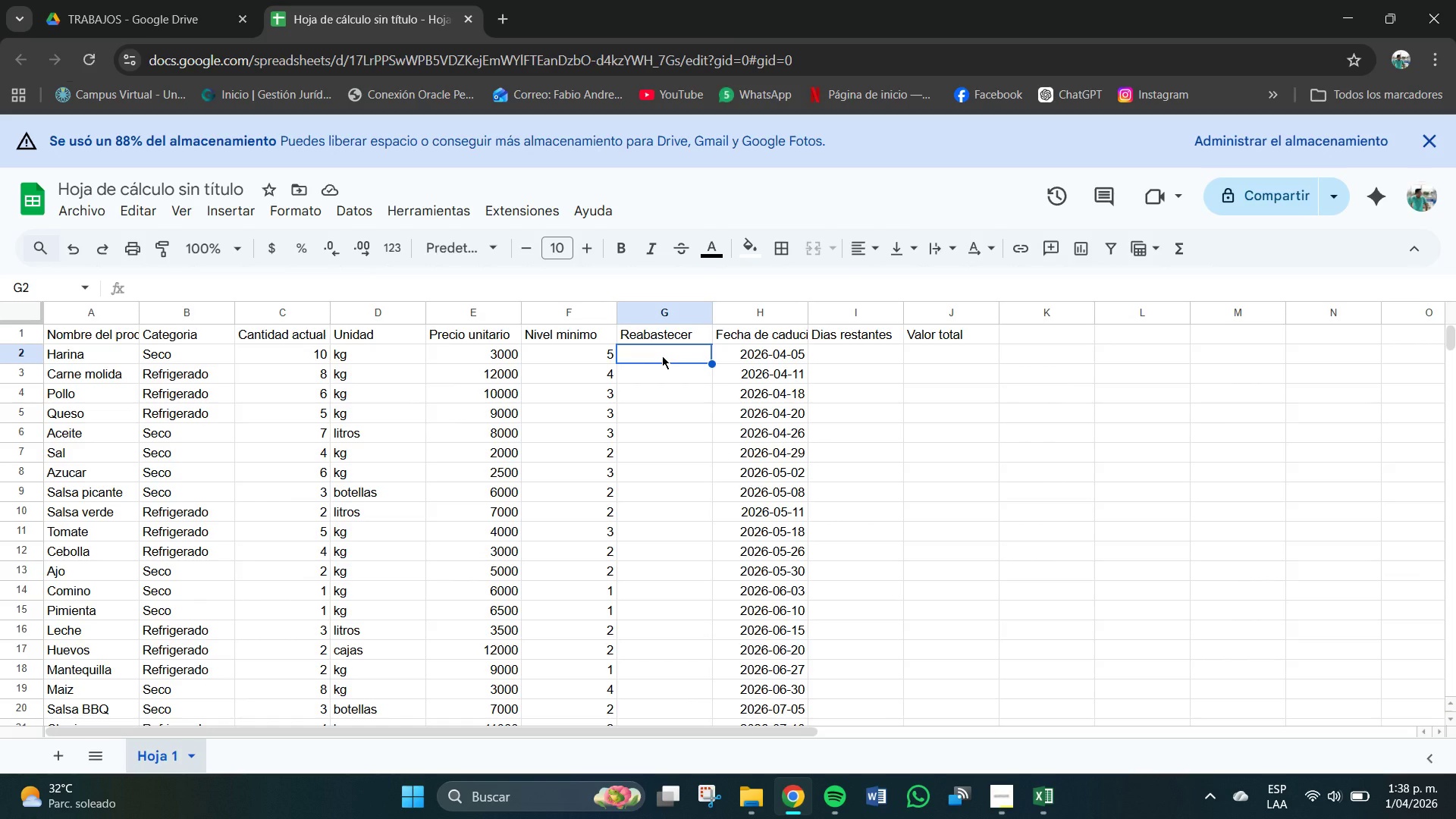 
hold_key(key=ShiftRight, duration=1.52)
 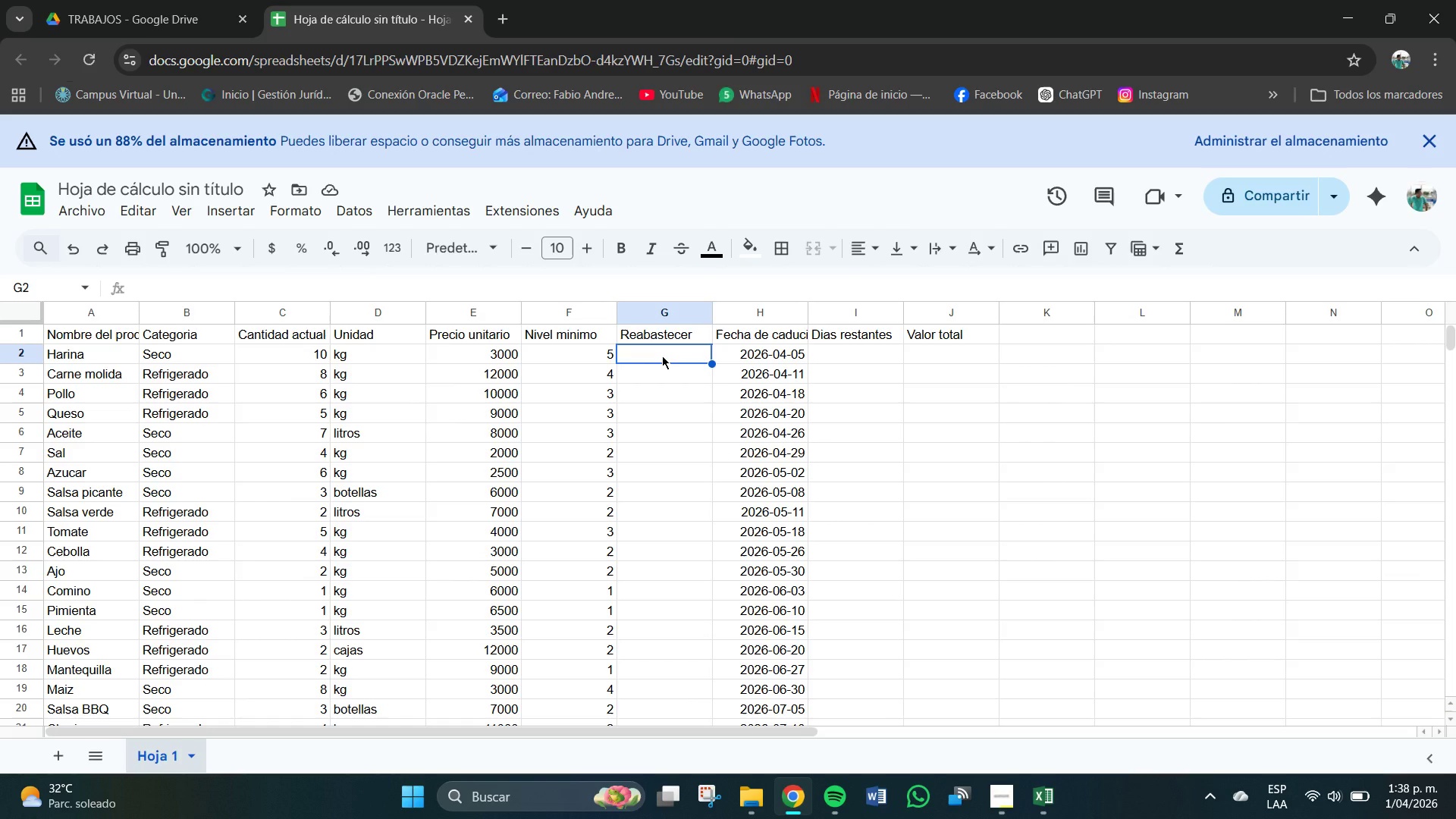 
type()SI)
 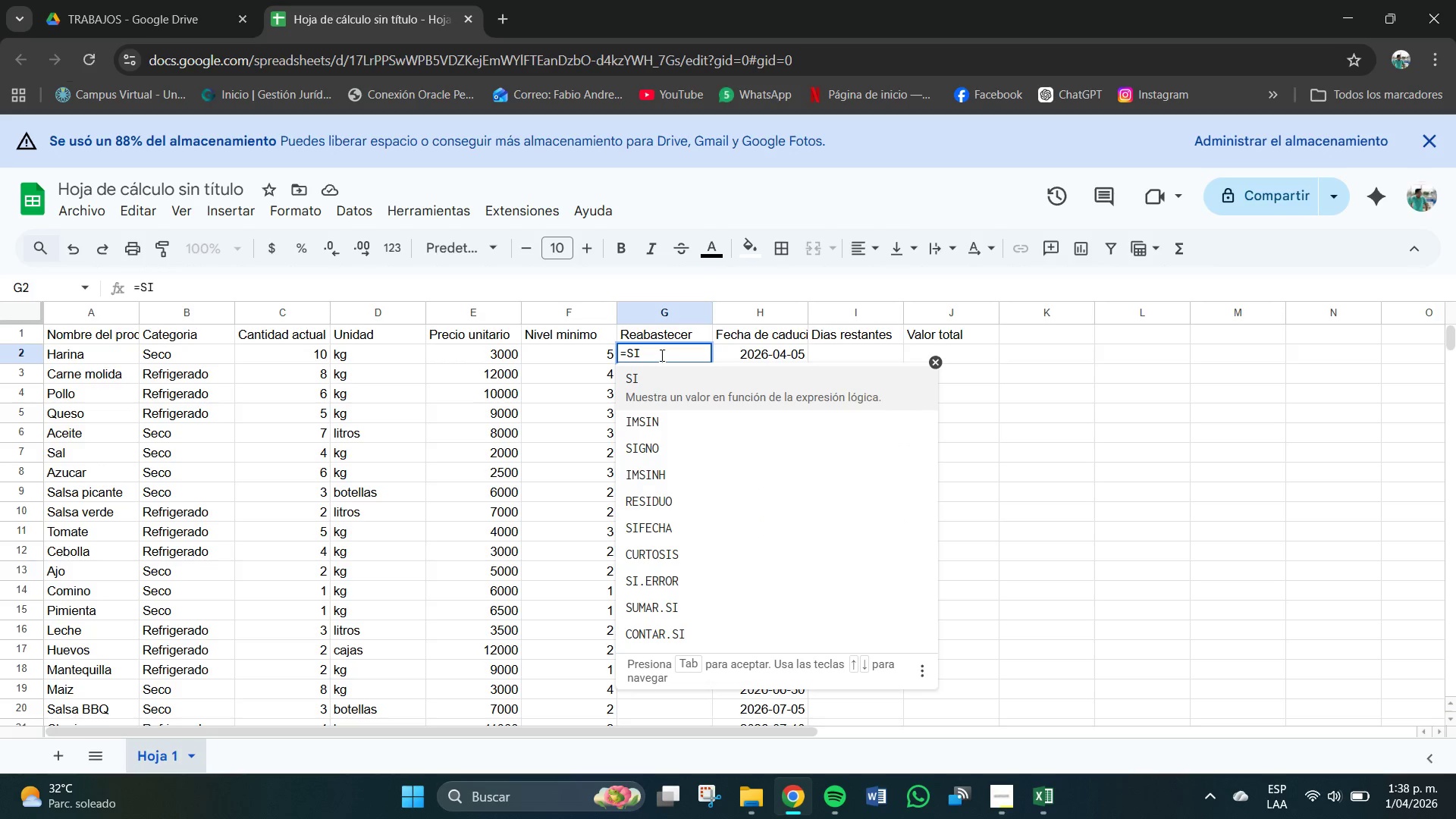 
key(Shift+8)
 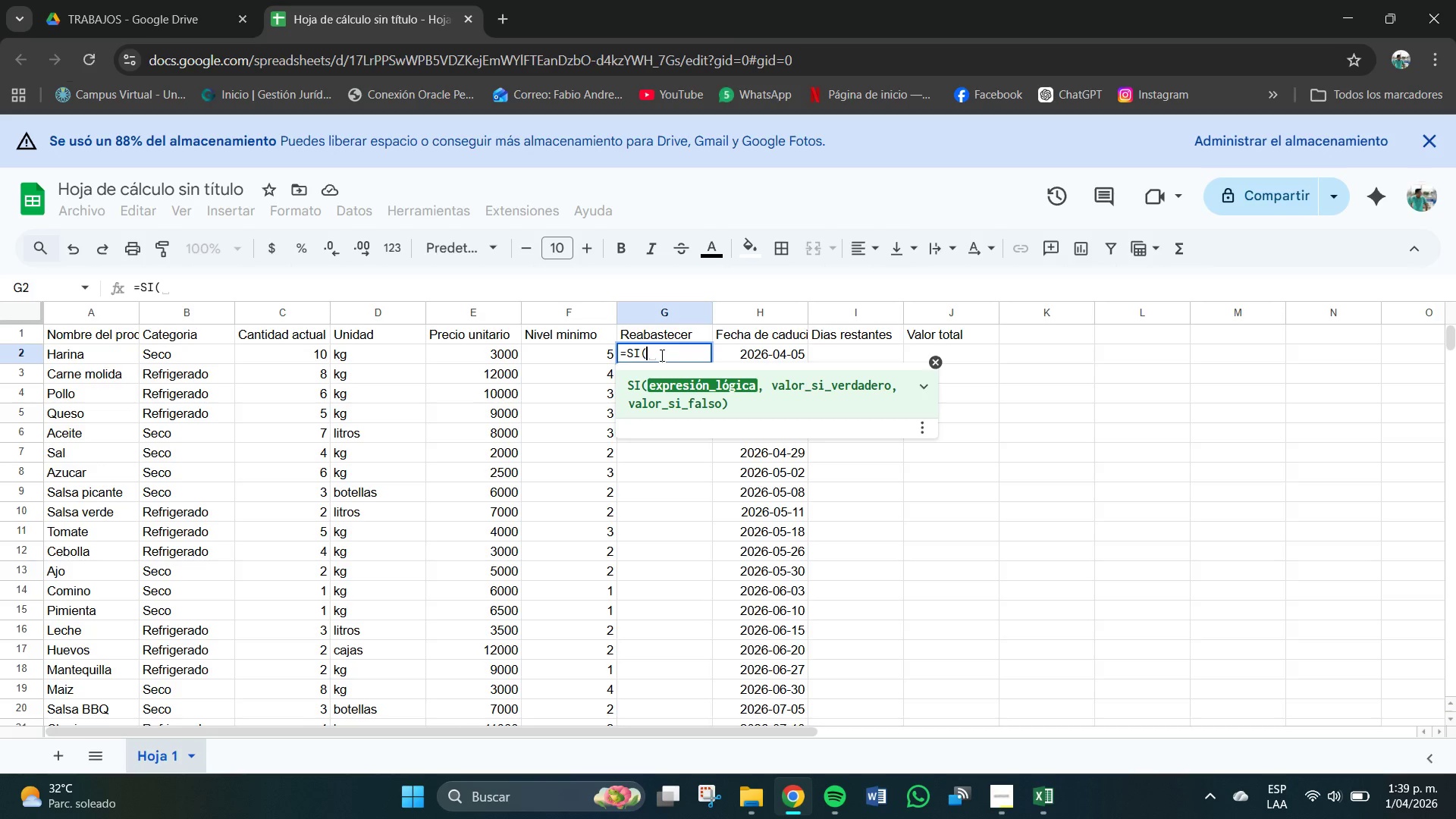 
type(C2)
 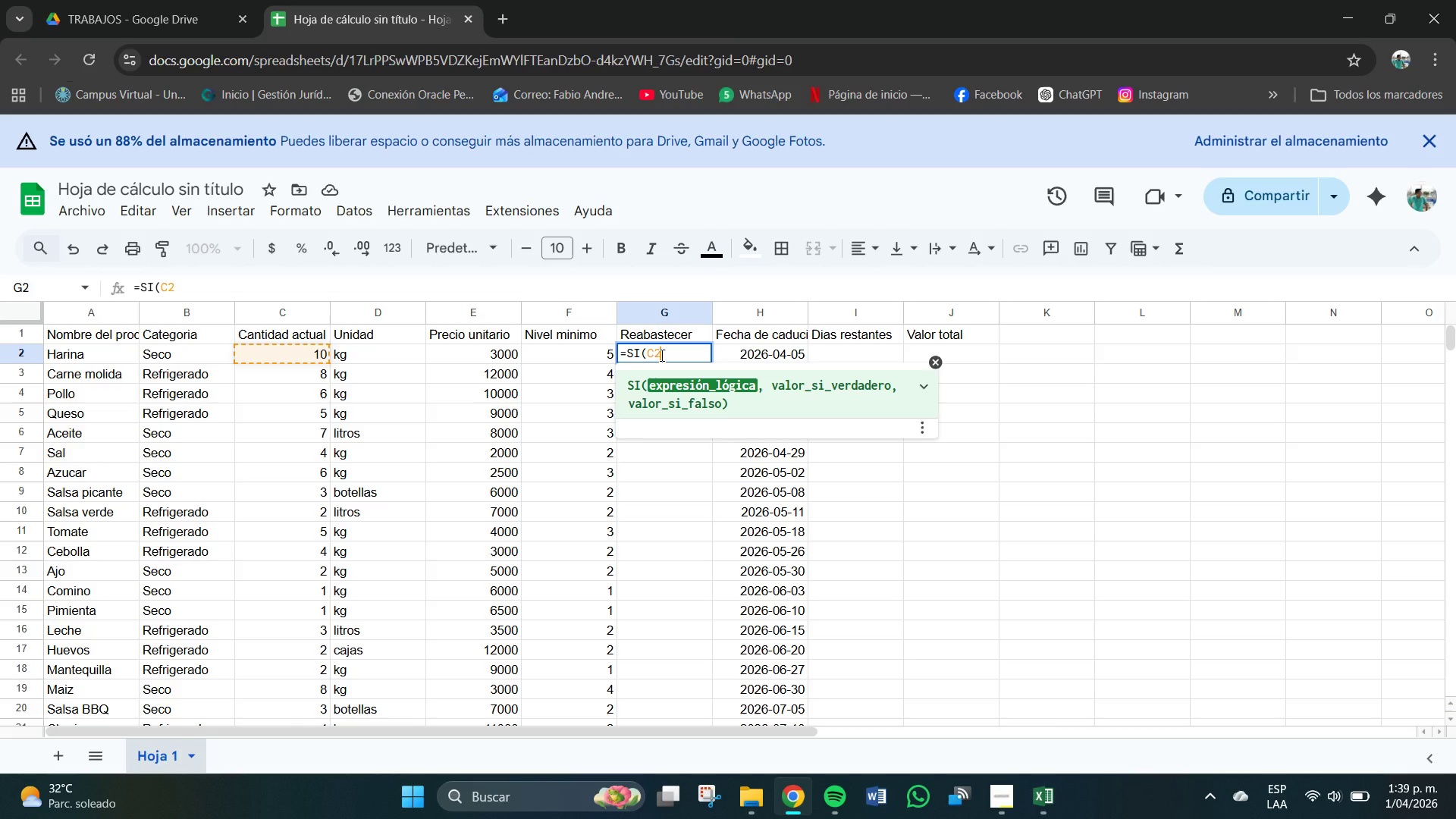 
key(Shift+Break)
 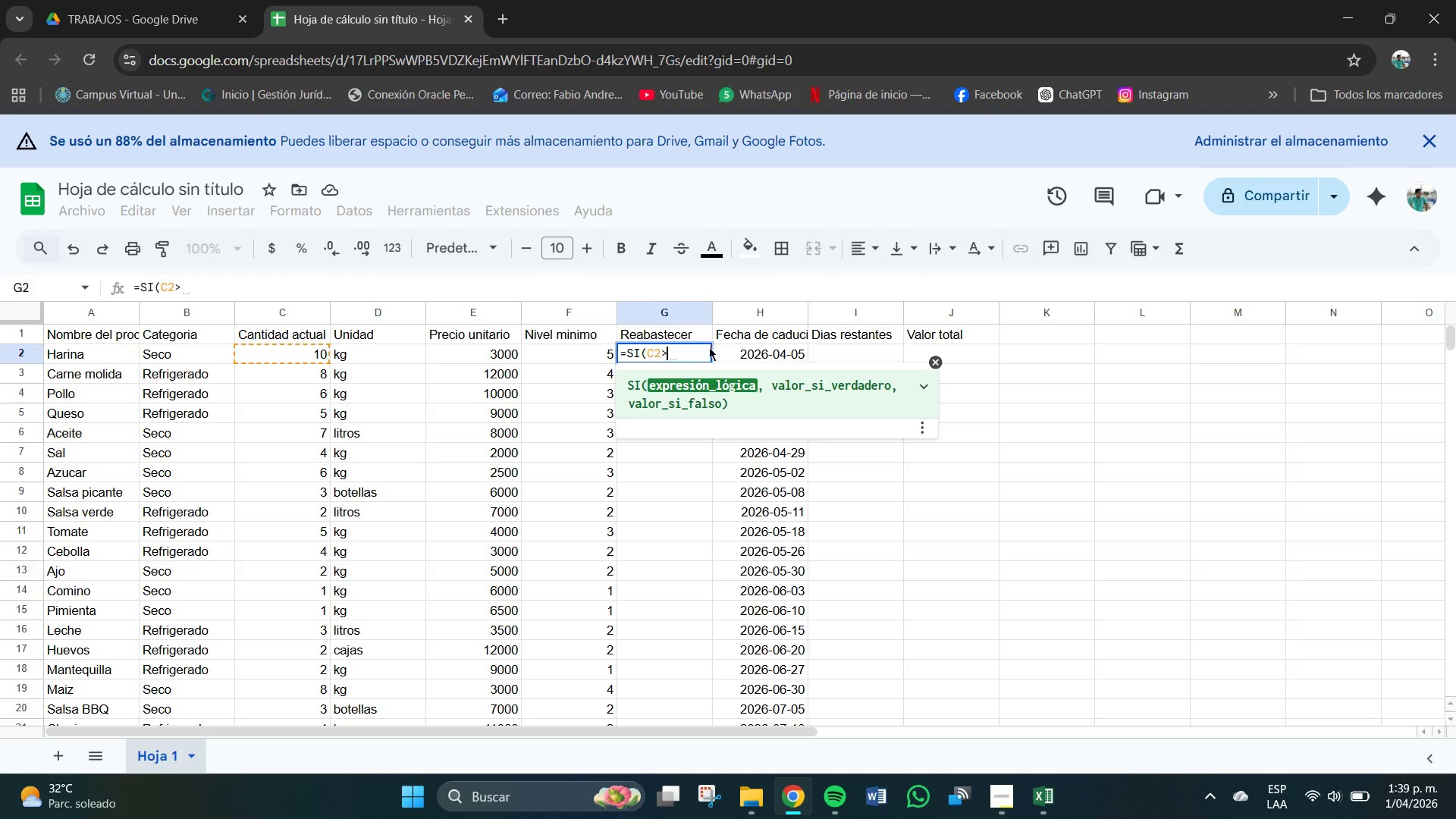 
key(Backspace)
 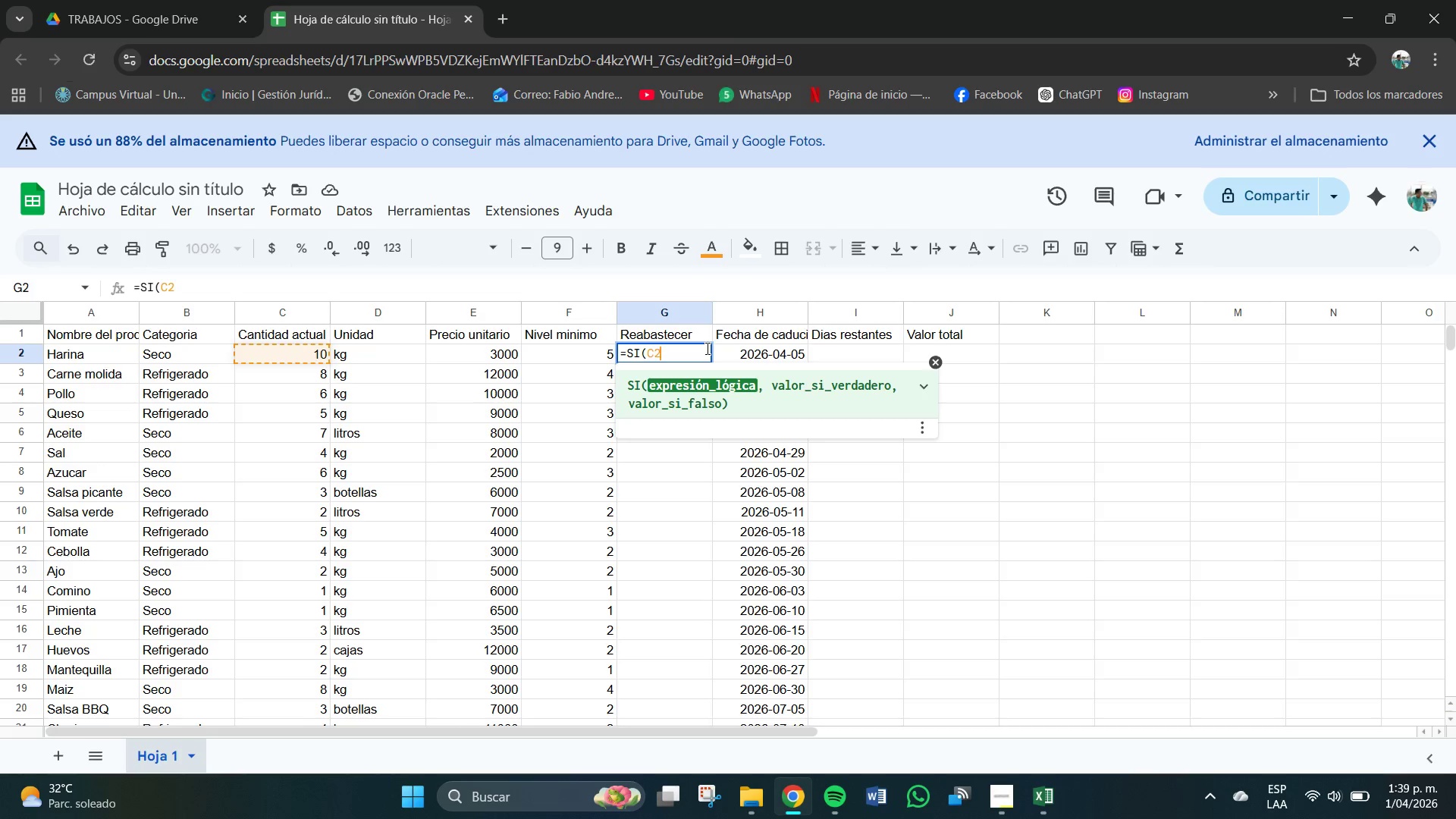 
key(Break)
 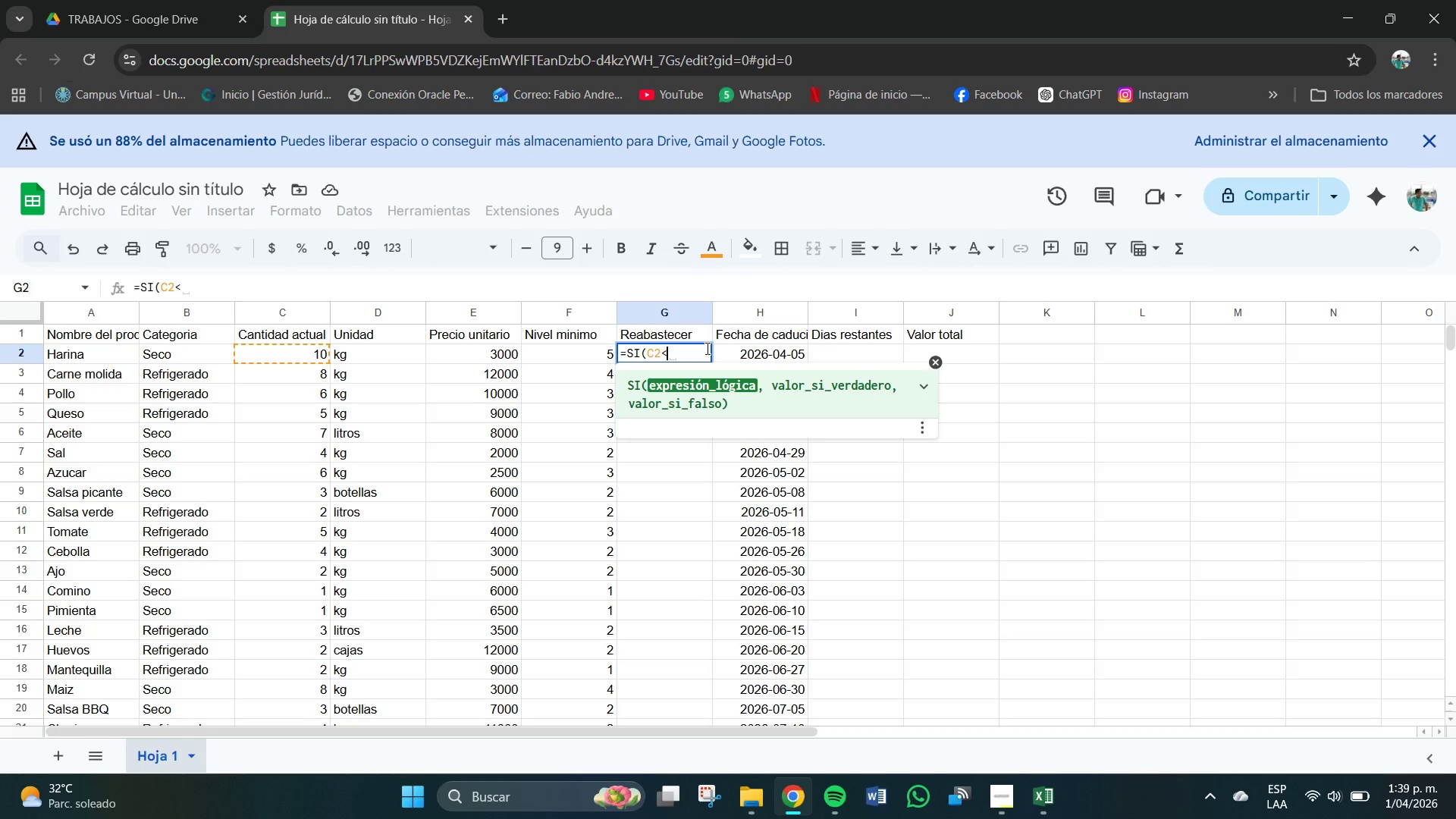 
key(Shift+0)
 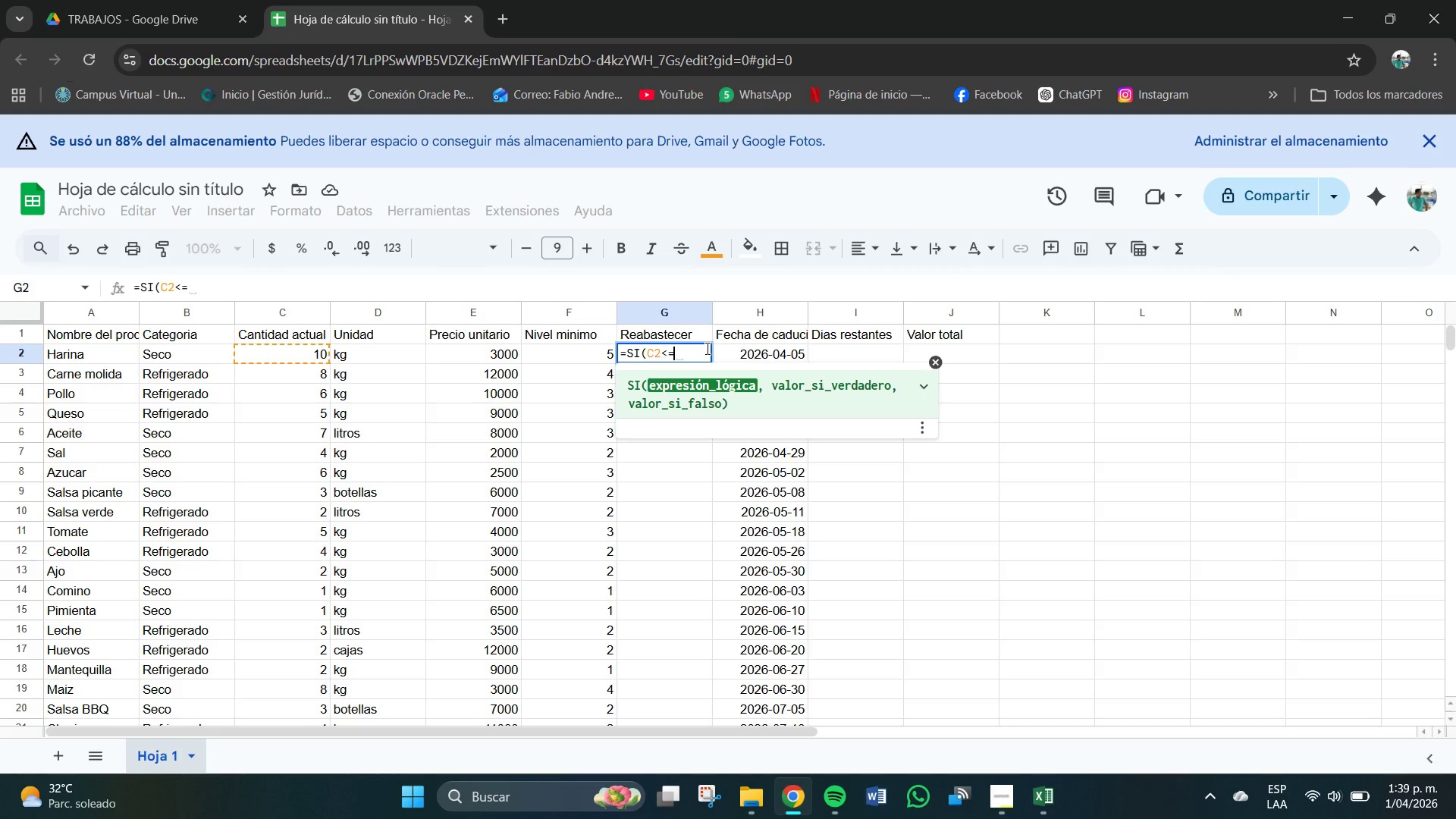 
wait(5.67)
 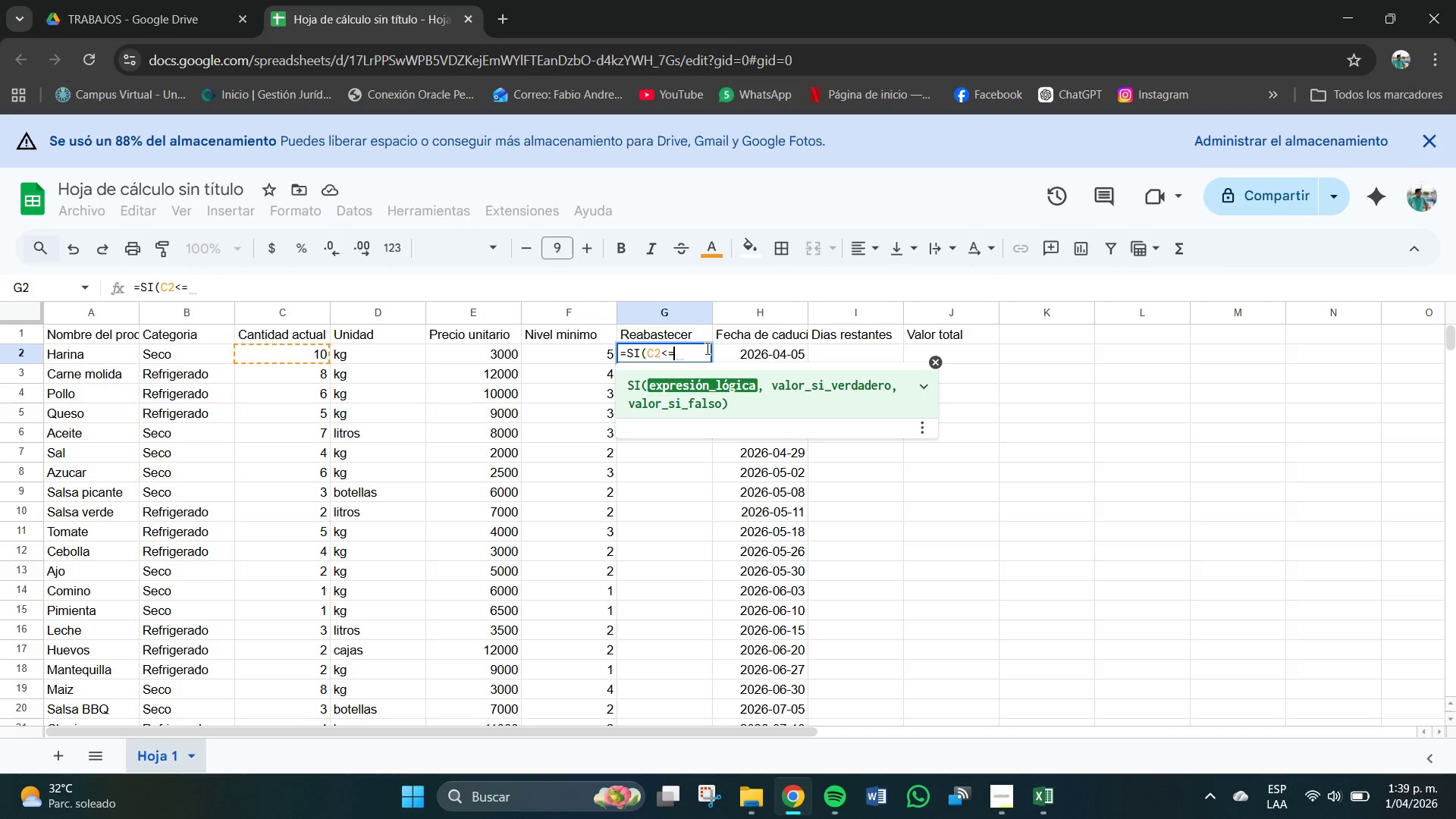 
type(f)
key(Backspace)
type(F2,)
 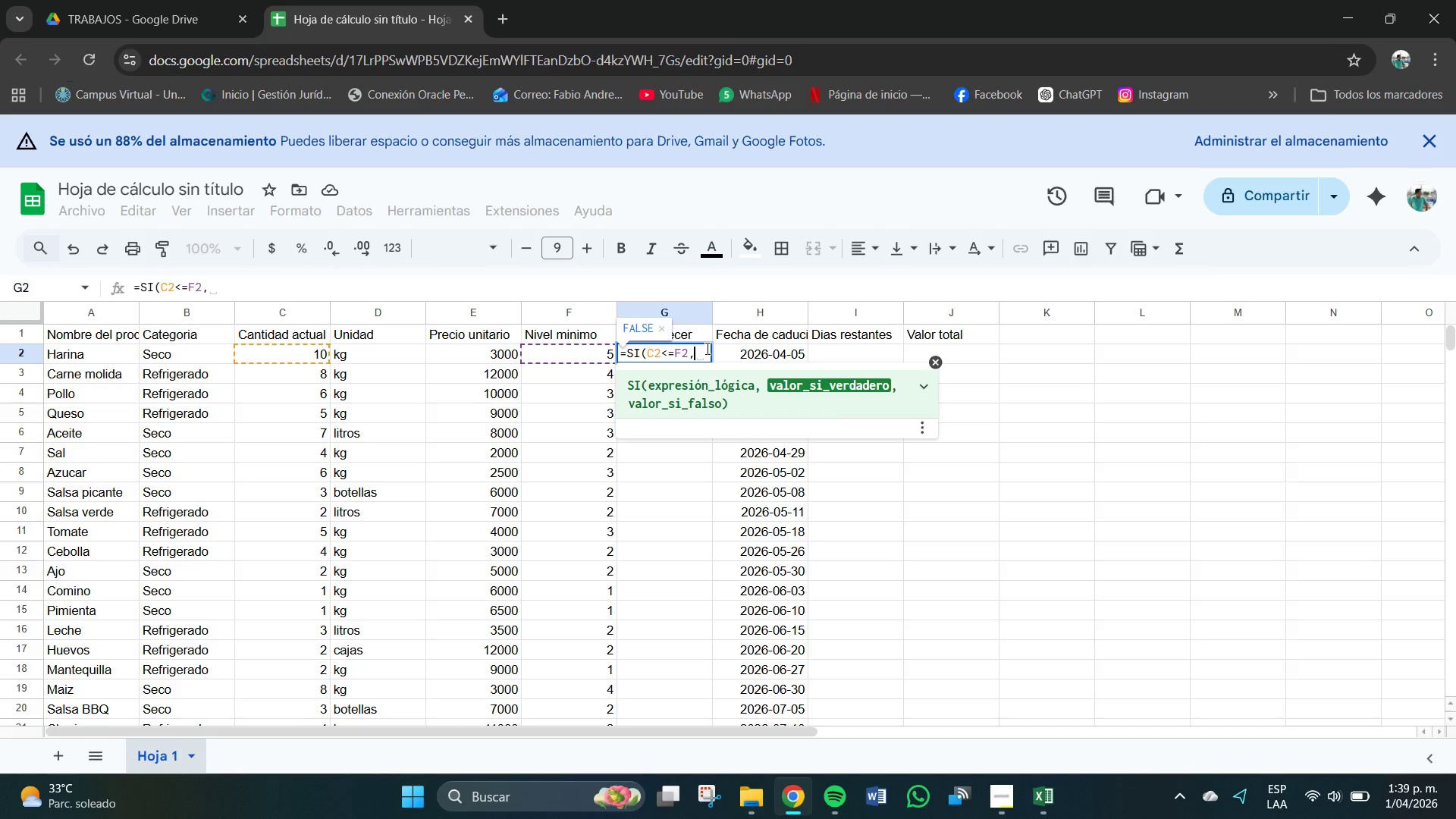 
key(Shift+2)
 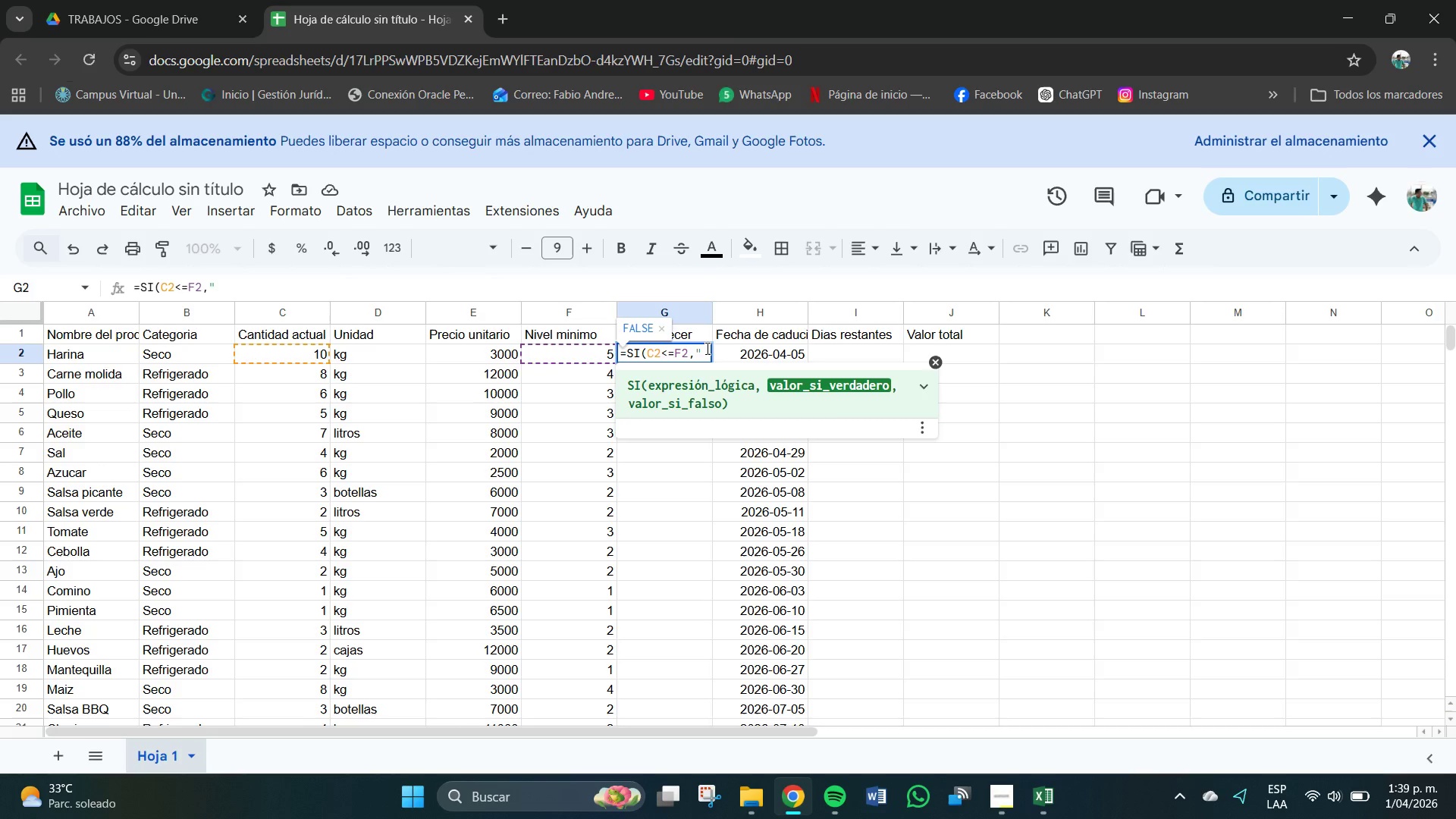 
key(CapsLock)
 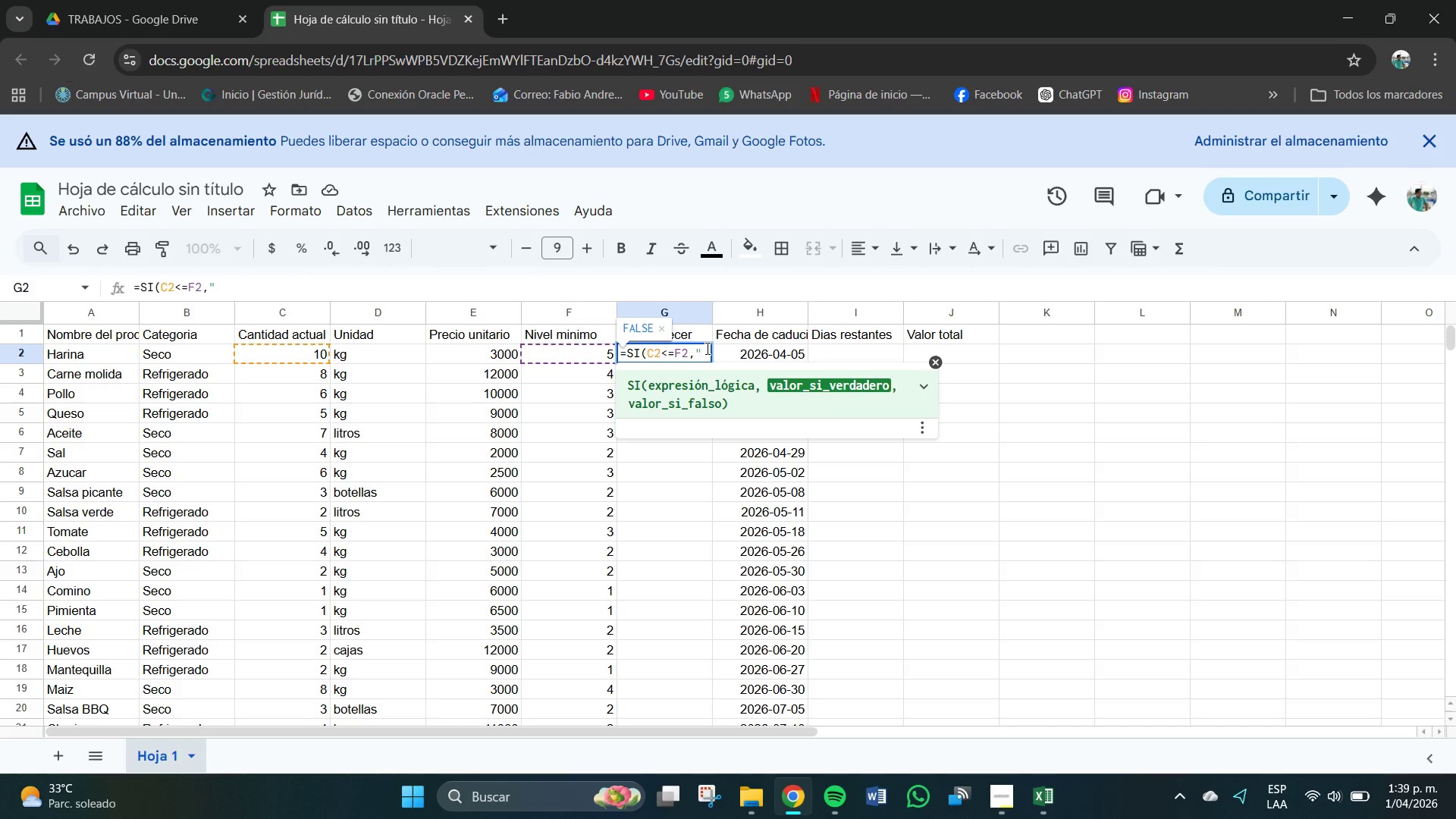 
key(S)
 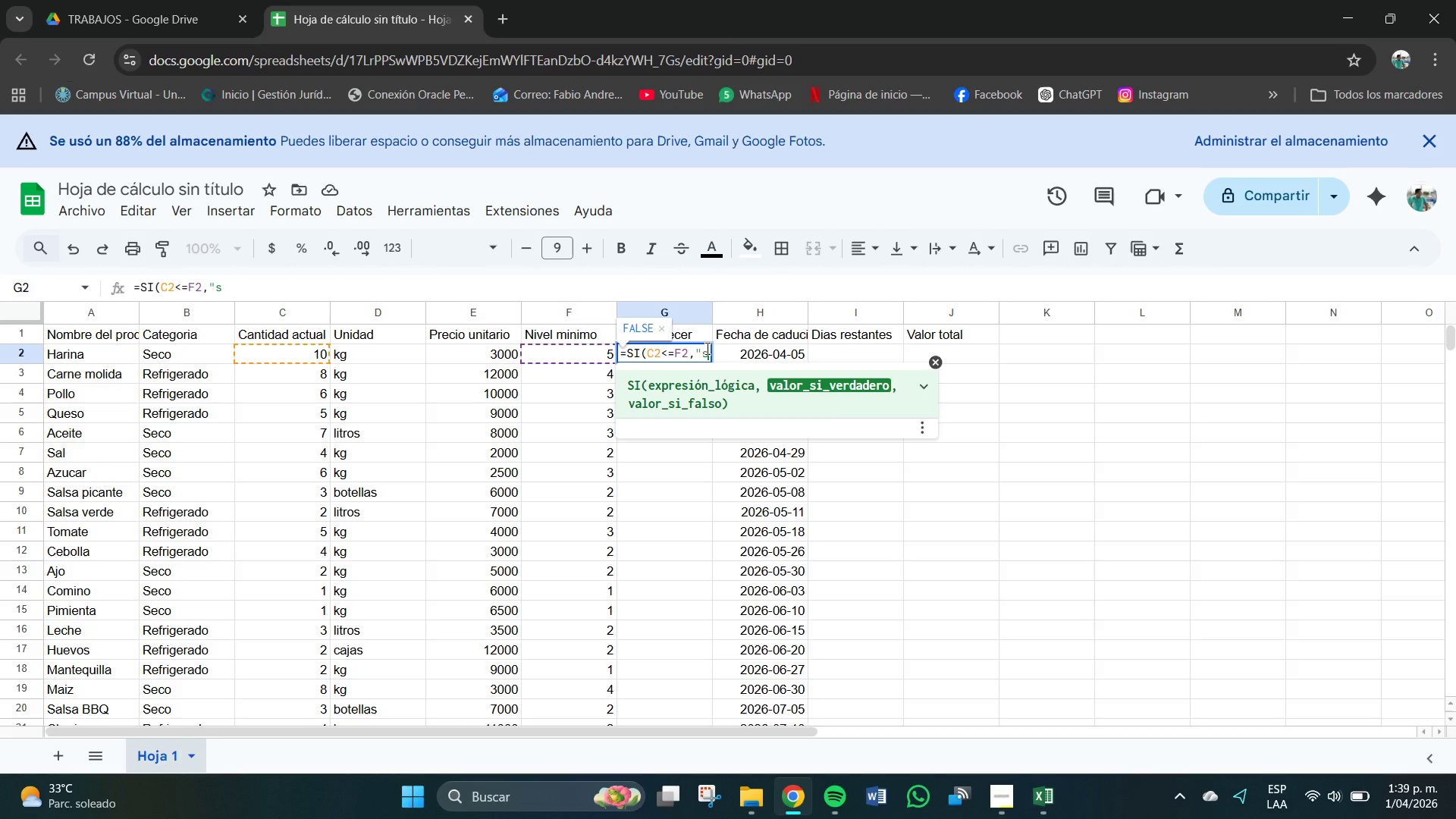 
key(I)
 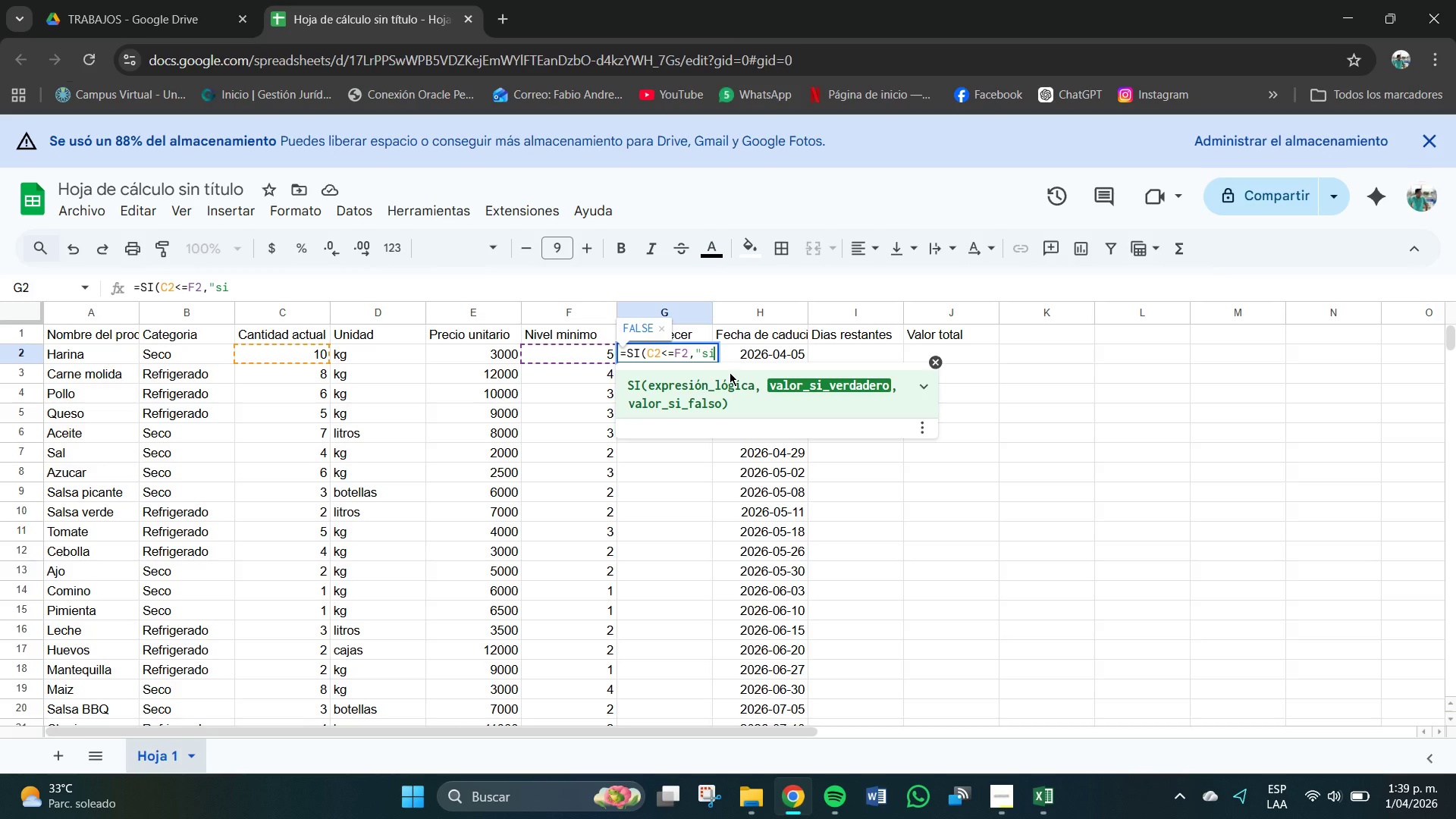 
type(@,@No@)
 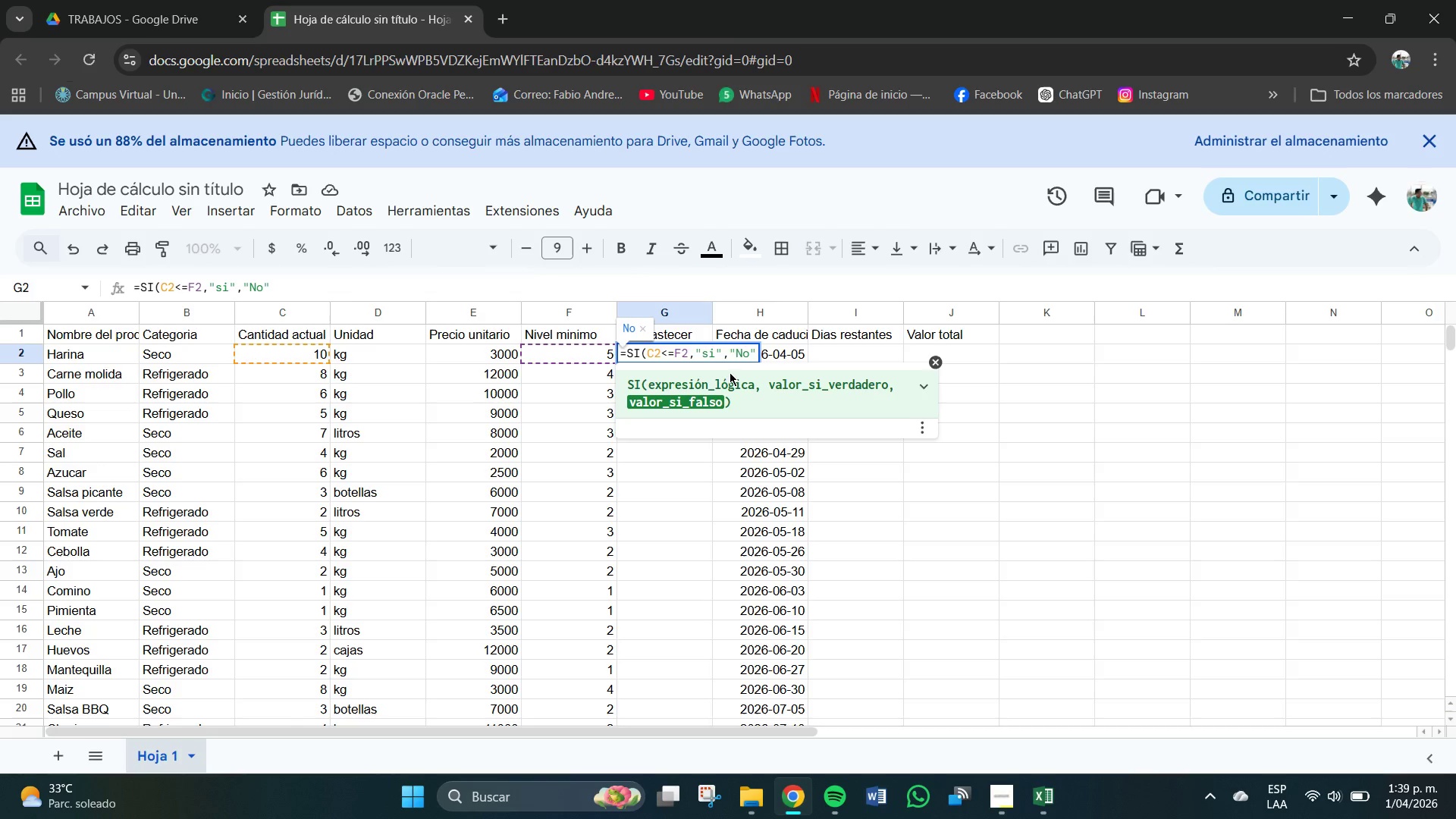 
key(Backspace)
 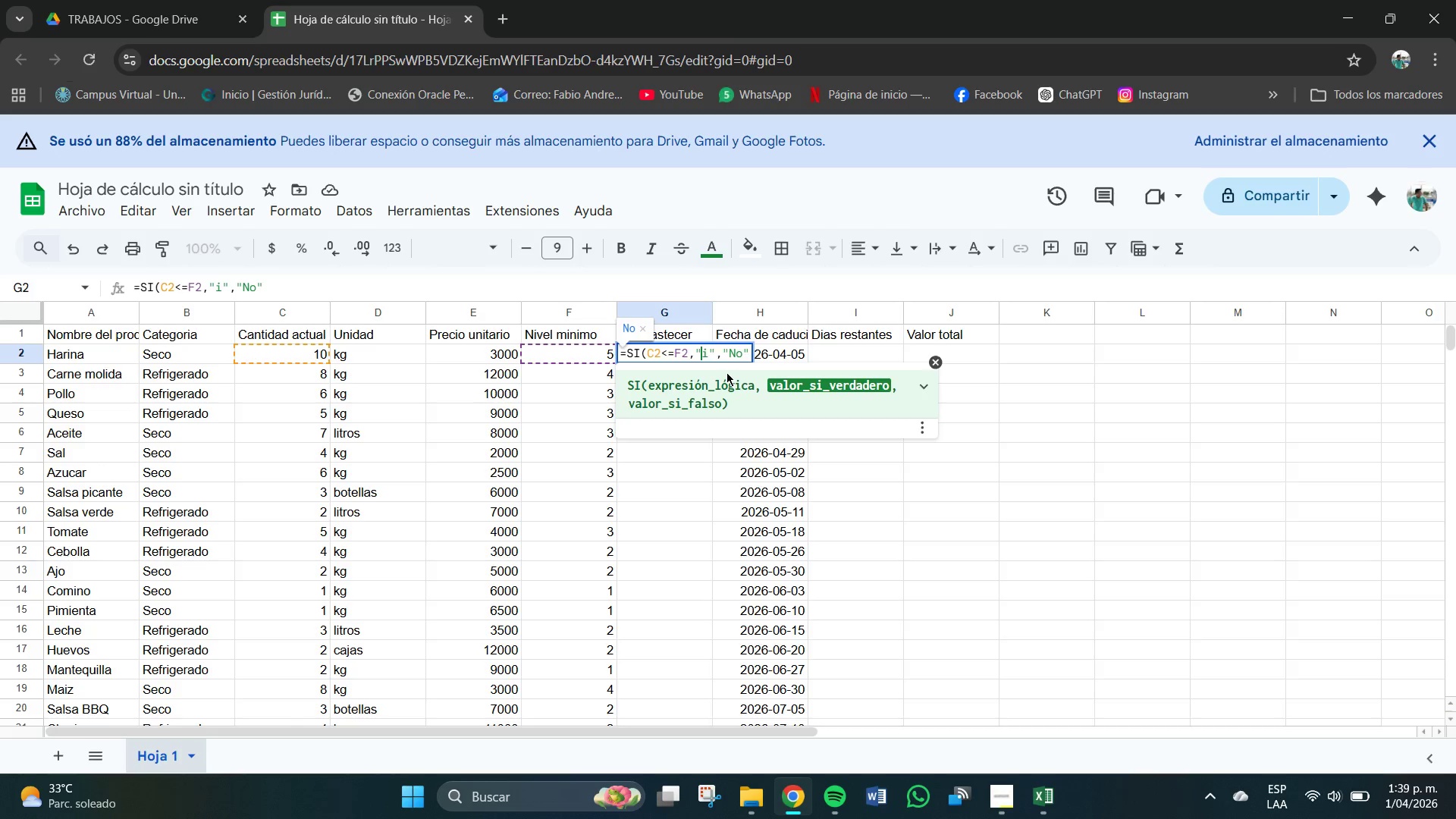 
key(CapsLock)
 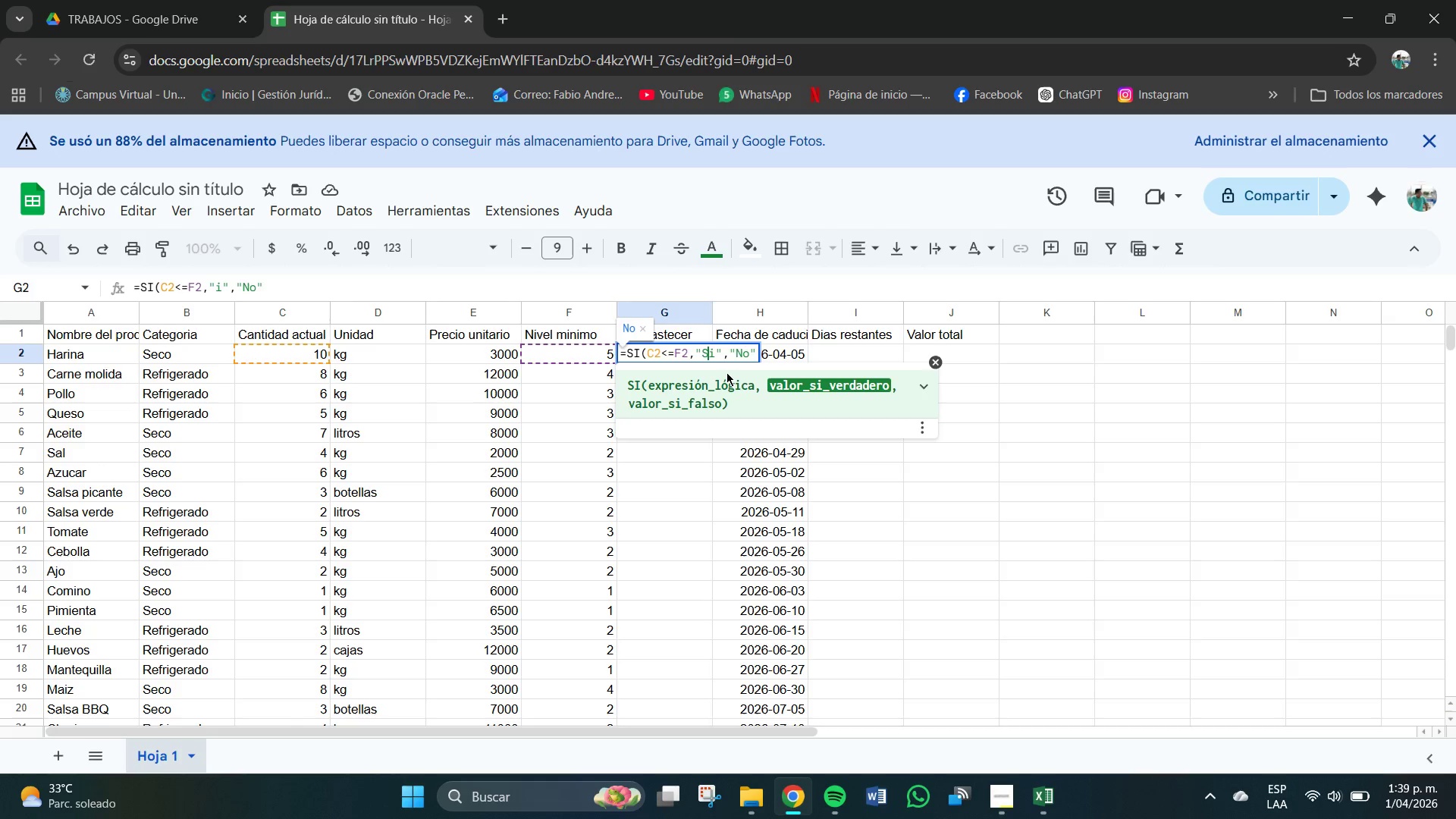 
key(S)
 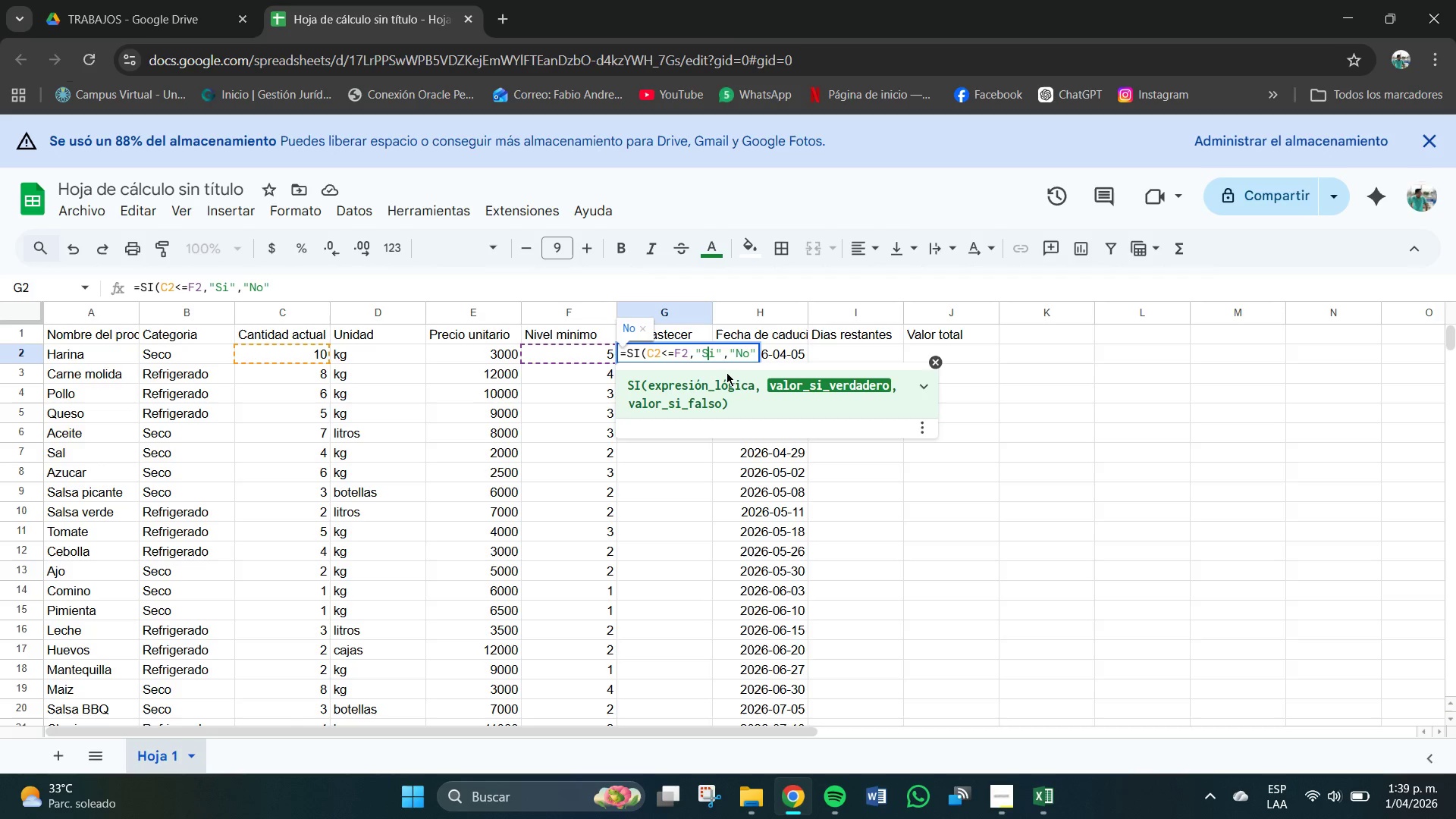 
key(CapsLock)
 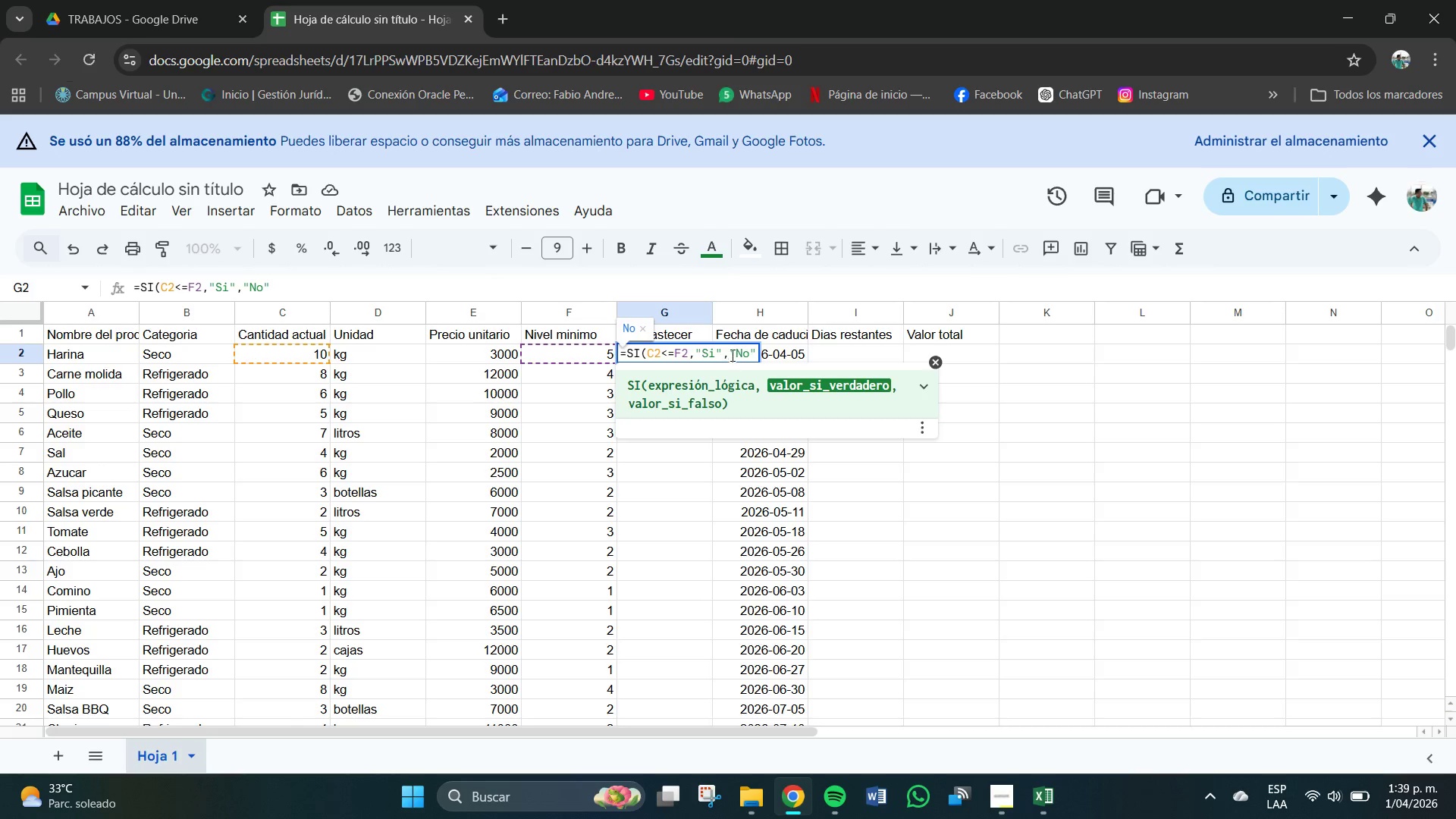 
left_click([750, 352])
 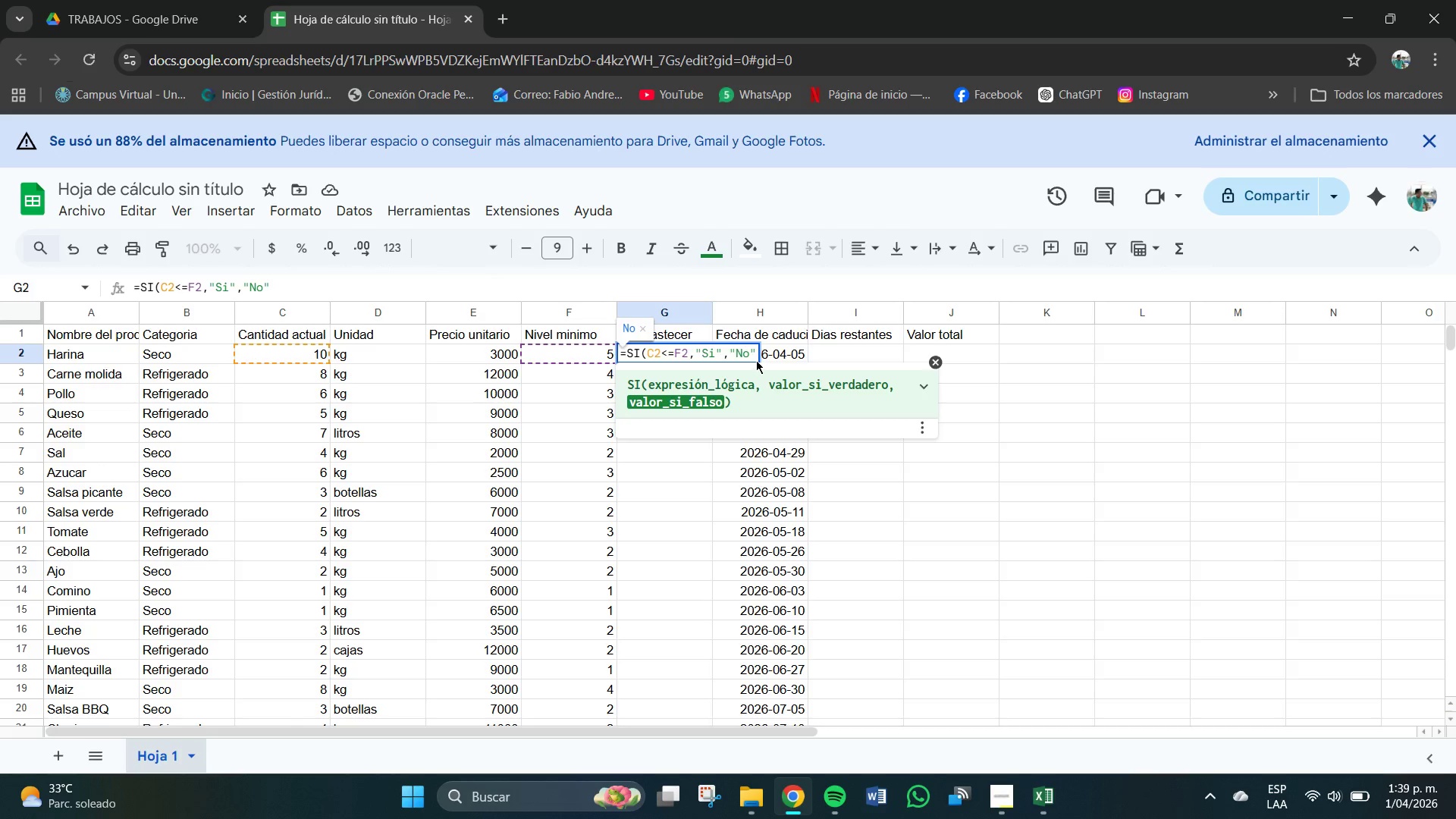 
double_click([750, 350])
 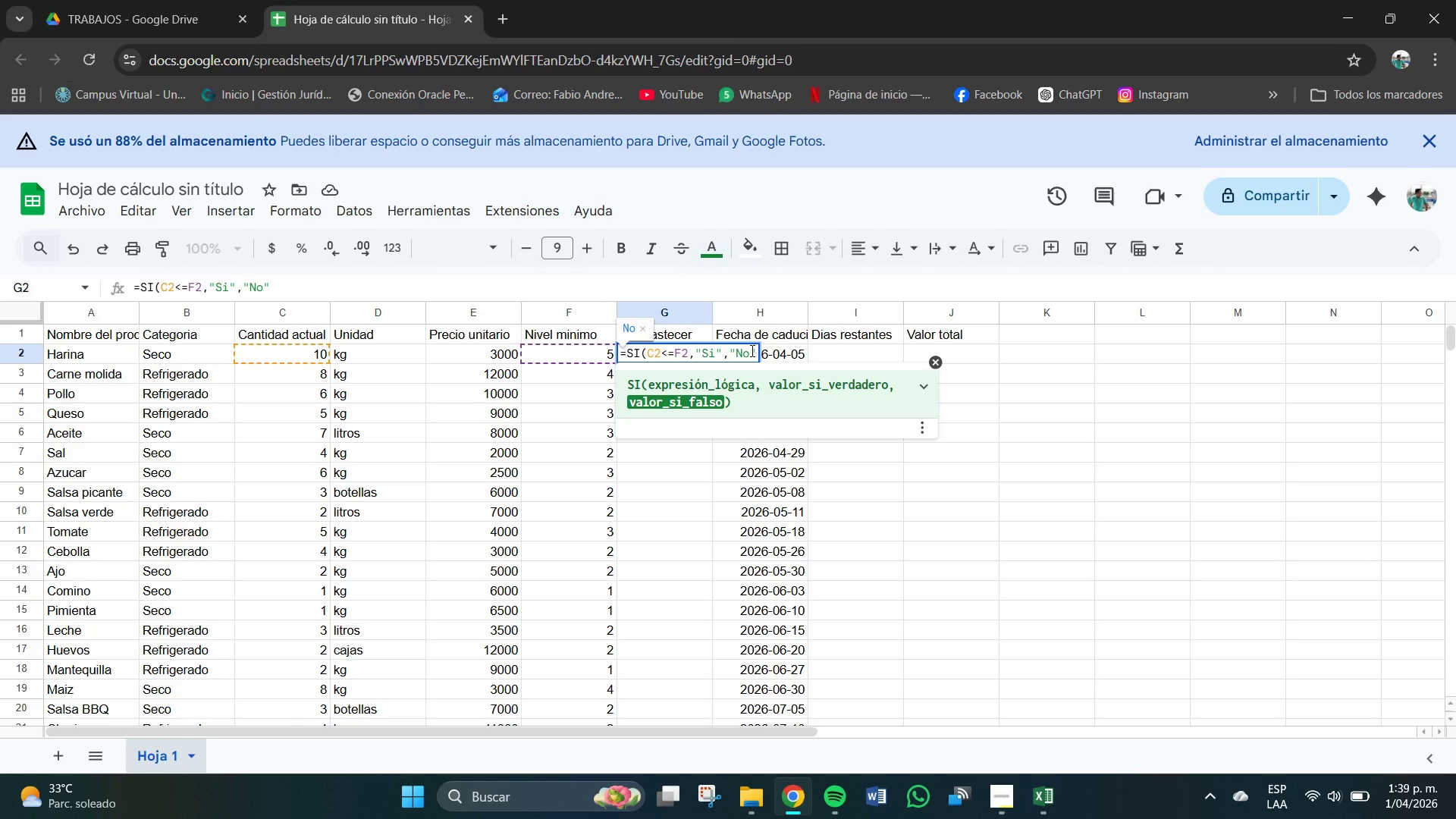 
key(ArrowRight)
 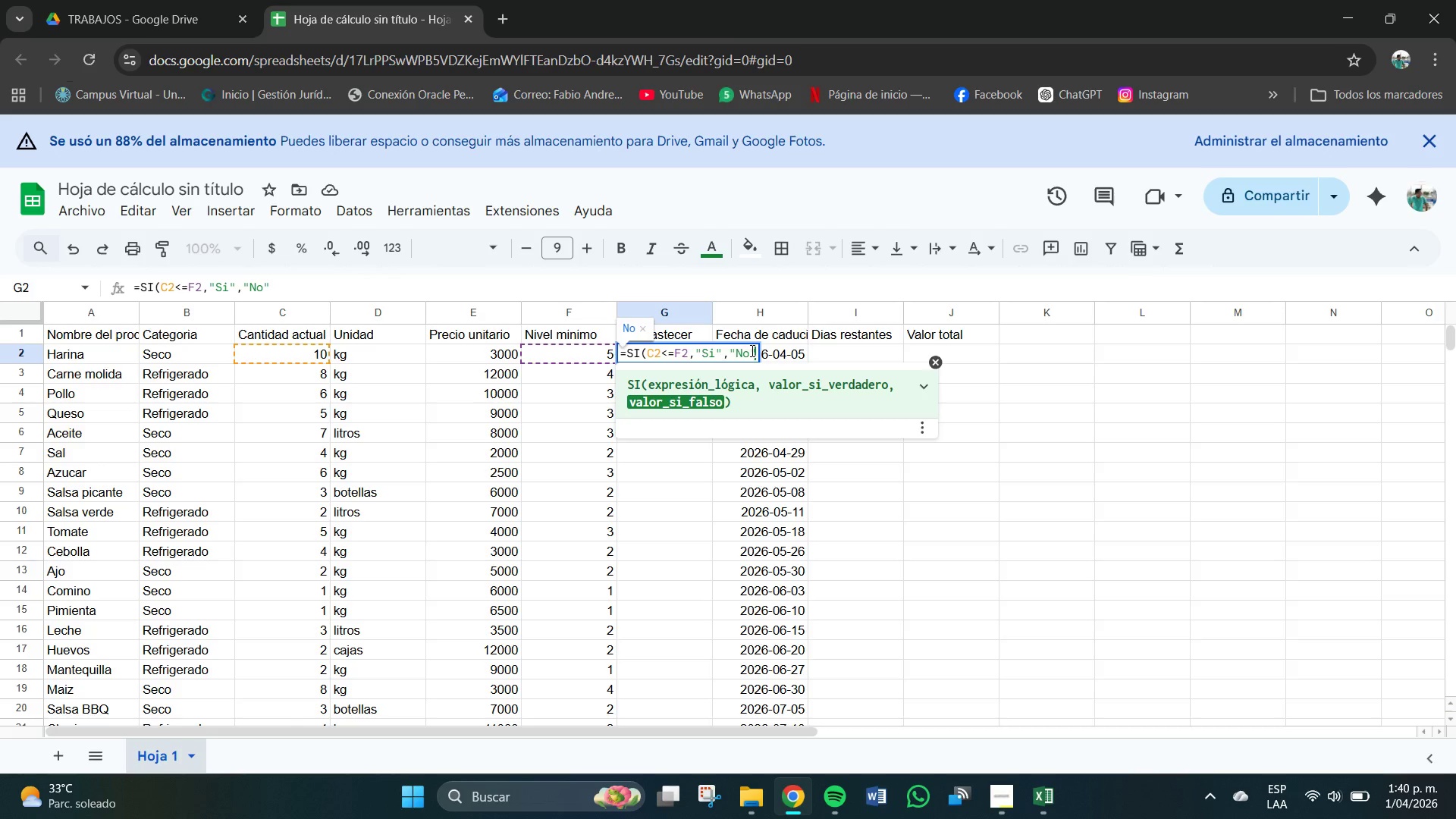 
key(ArrowRight)
 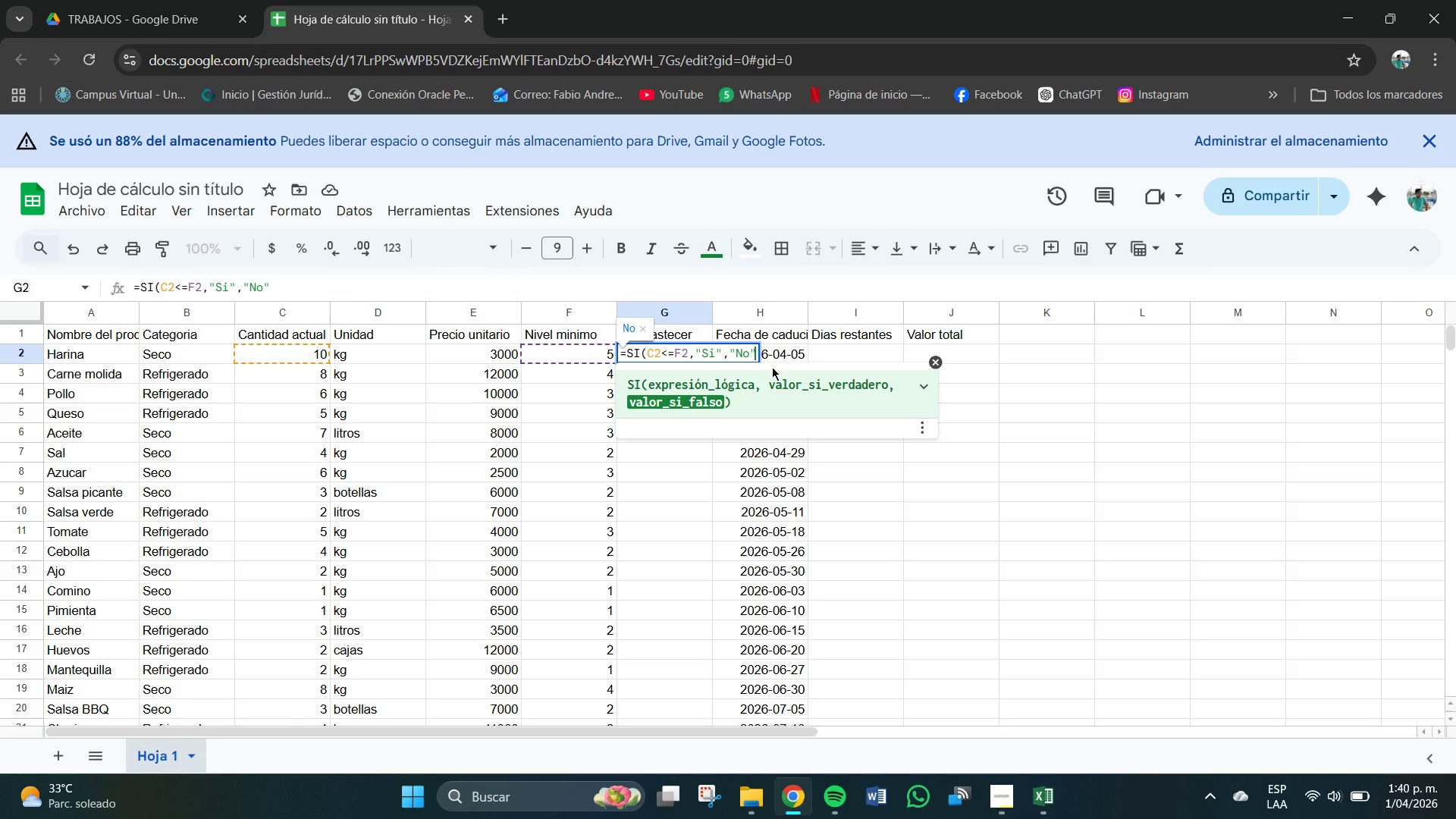 
key(Shift+9)
 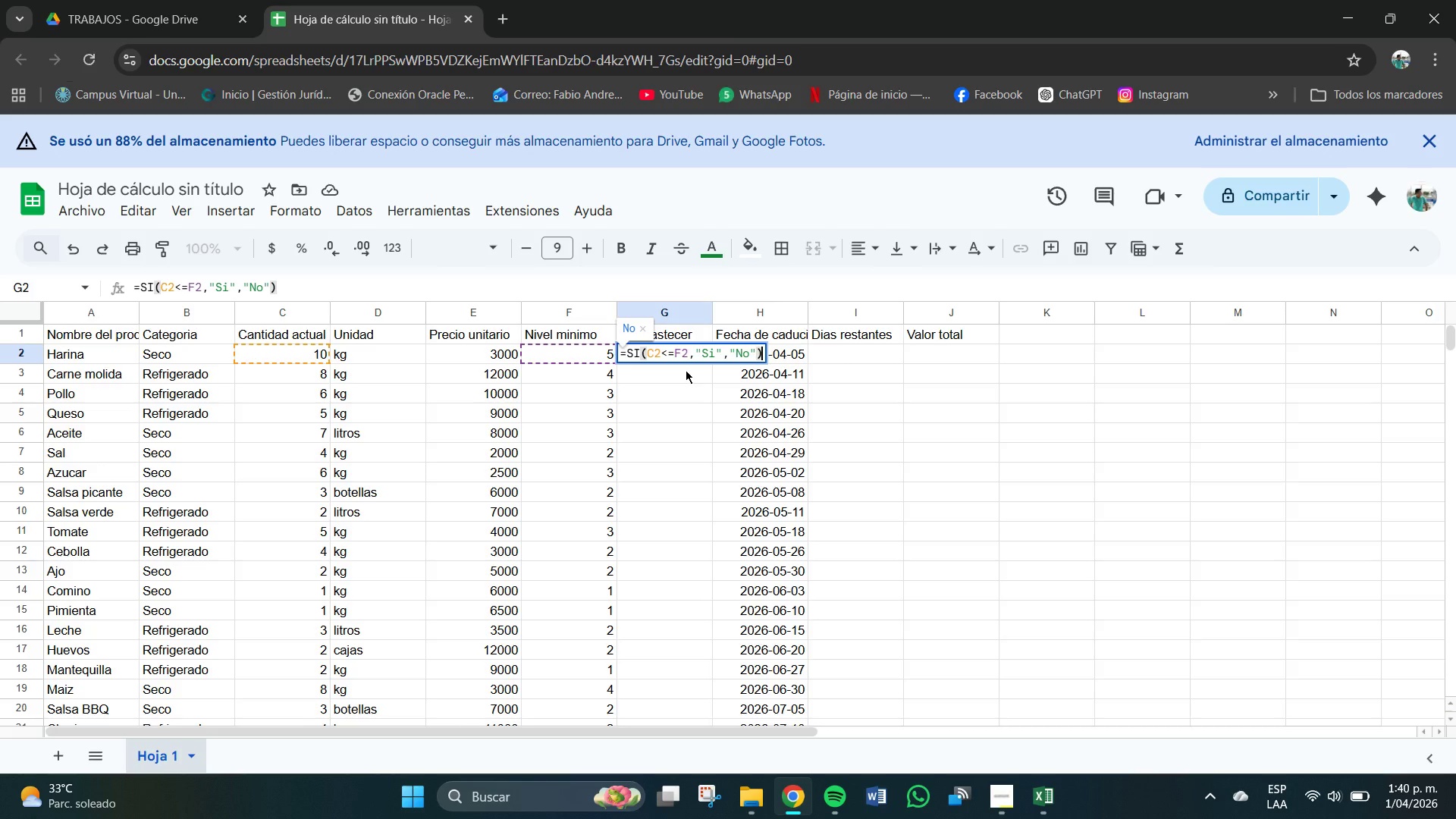 
wait(14.98)
 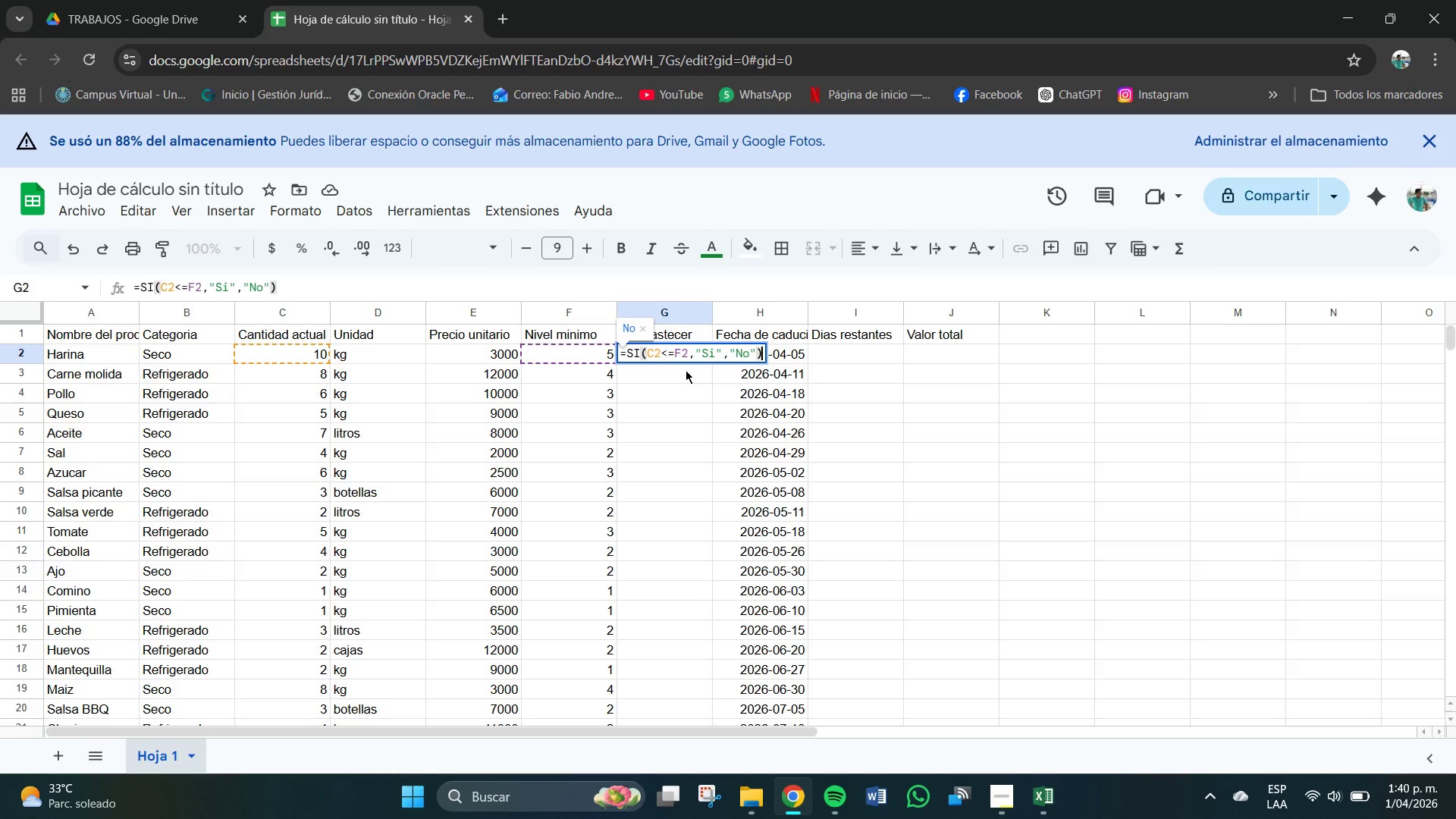 
key(Enter)
 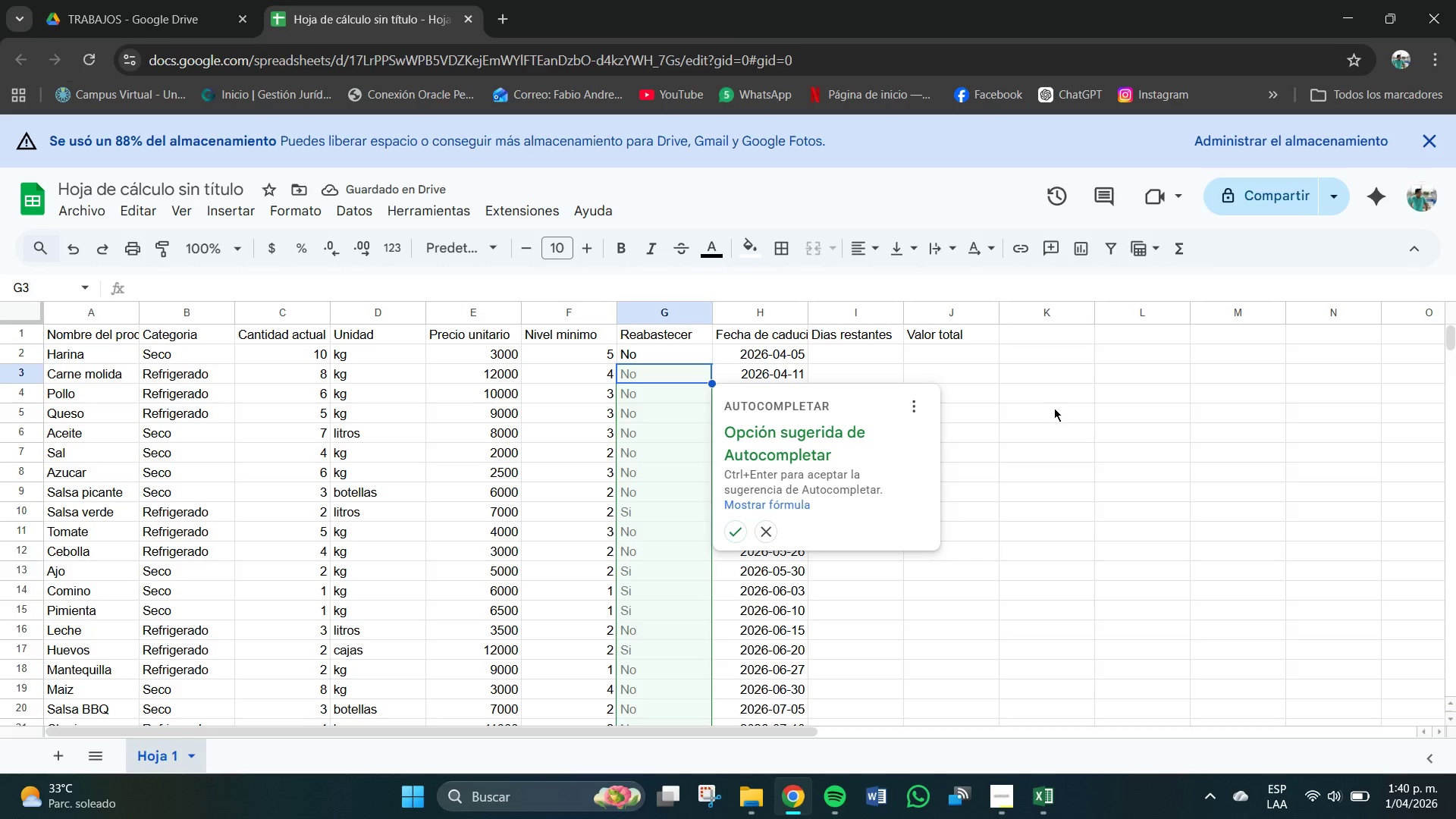 
scroll: coordinate [1049, 413], scroll_direction: down, amount: 1.0
 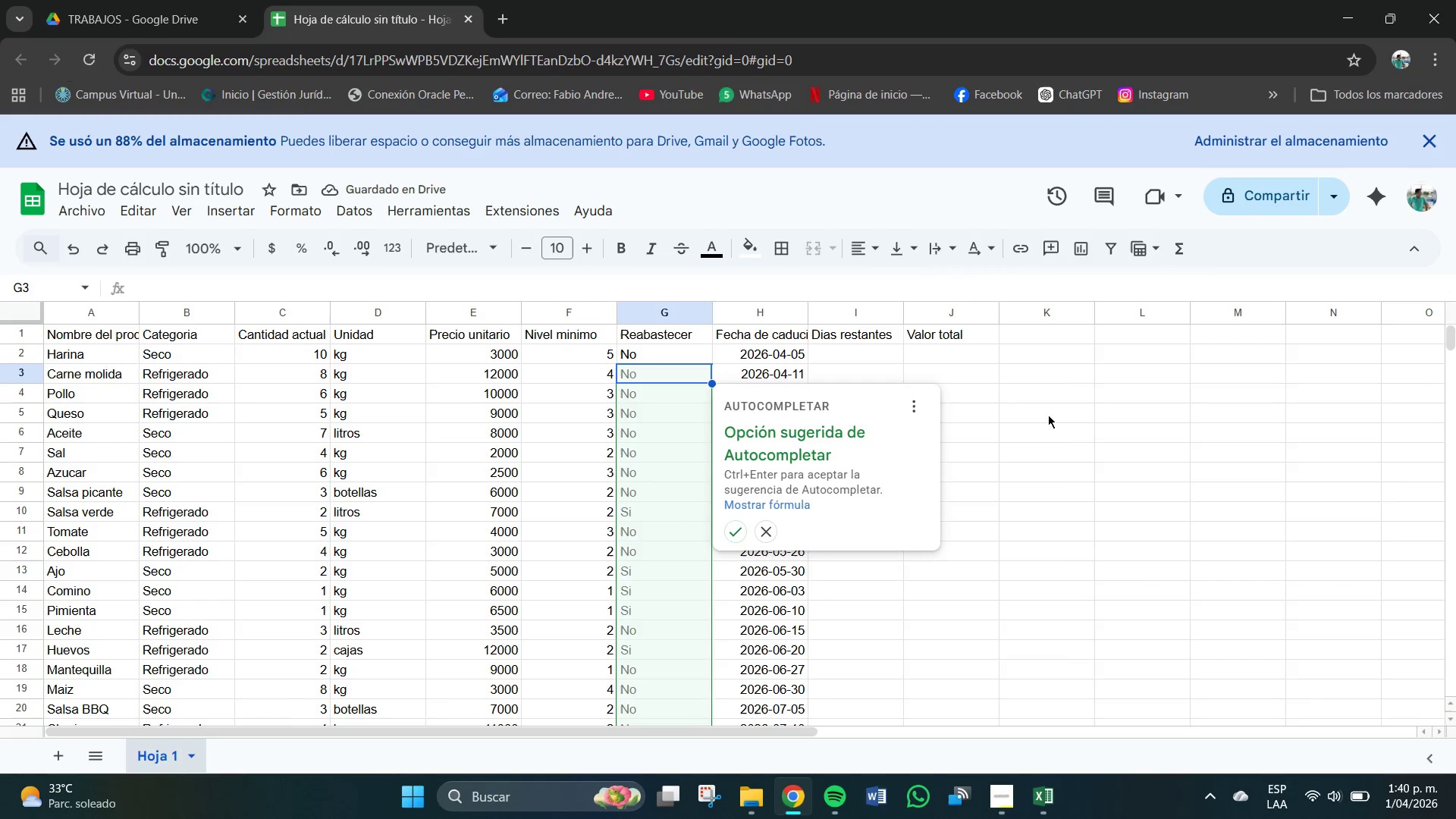 
scroll: coordinate [1048, 415], scroll_direction: up, amount: 1.0
 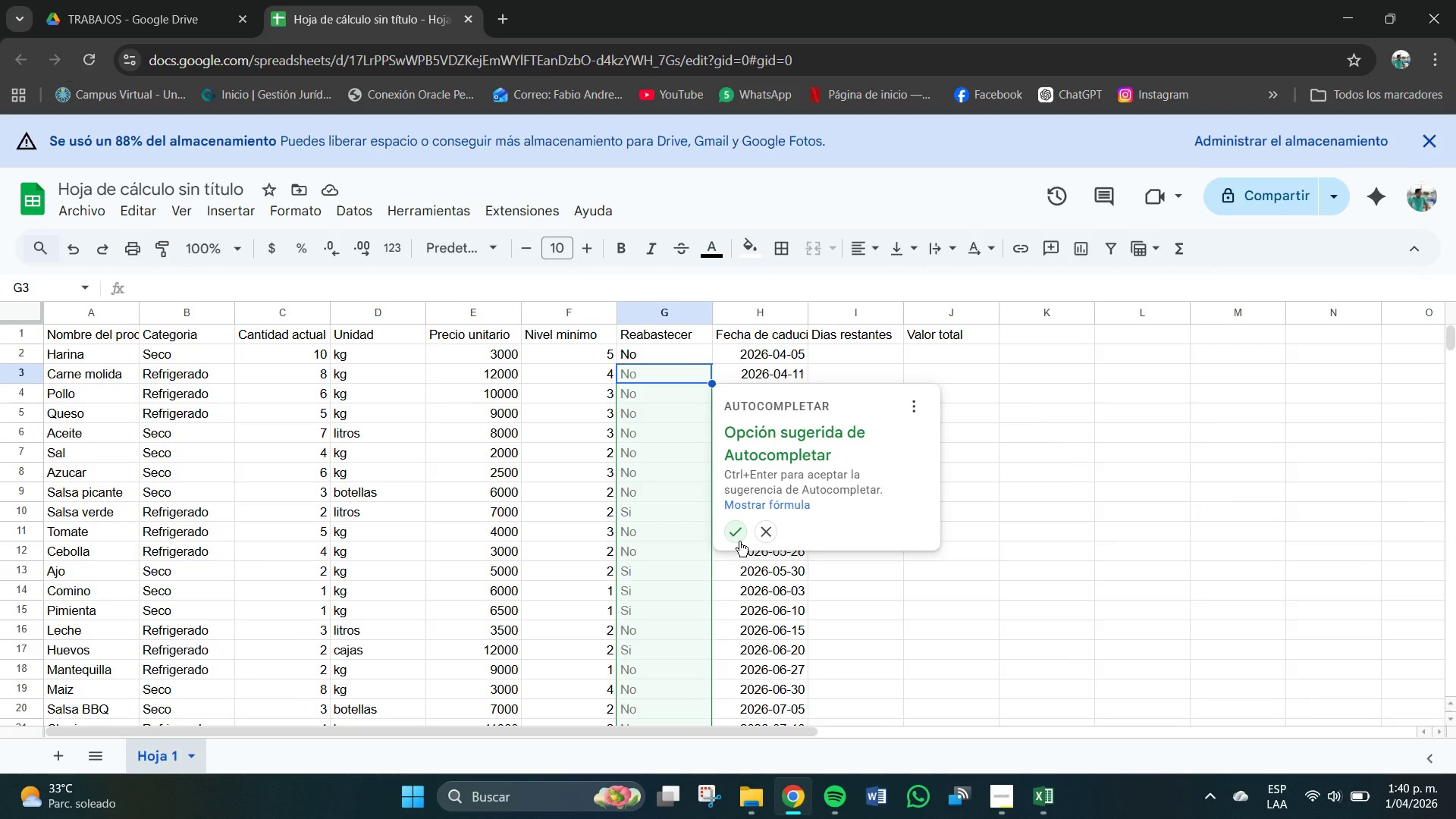 
left_click([736, 535])
 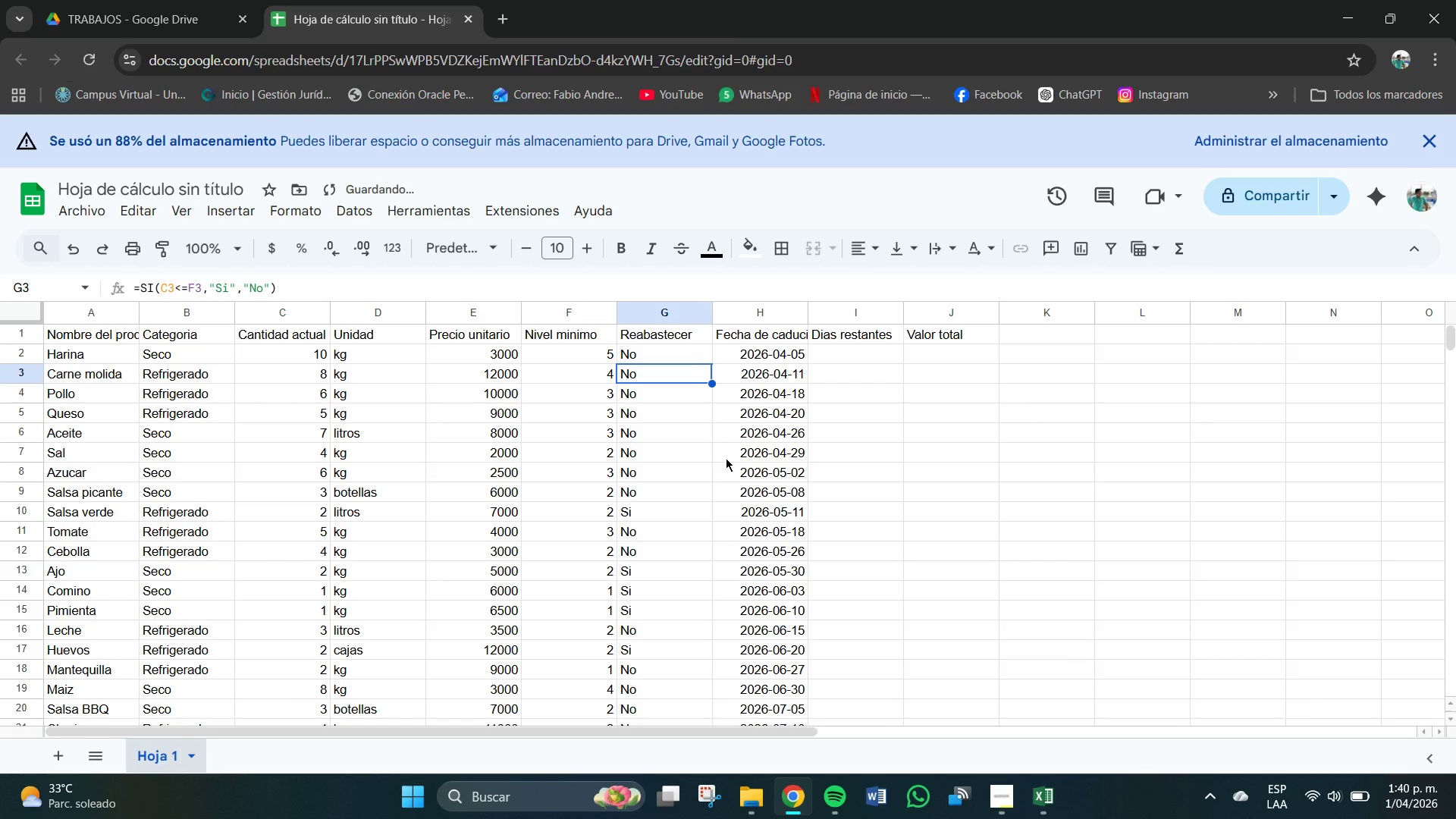 
scroll: coordinate [726, 458], scroll_direction: down, amount: 1.0
 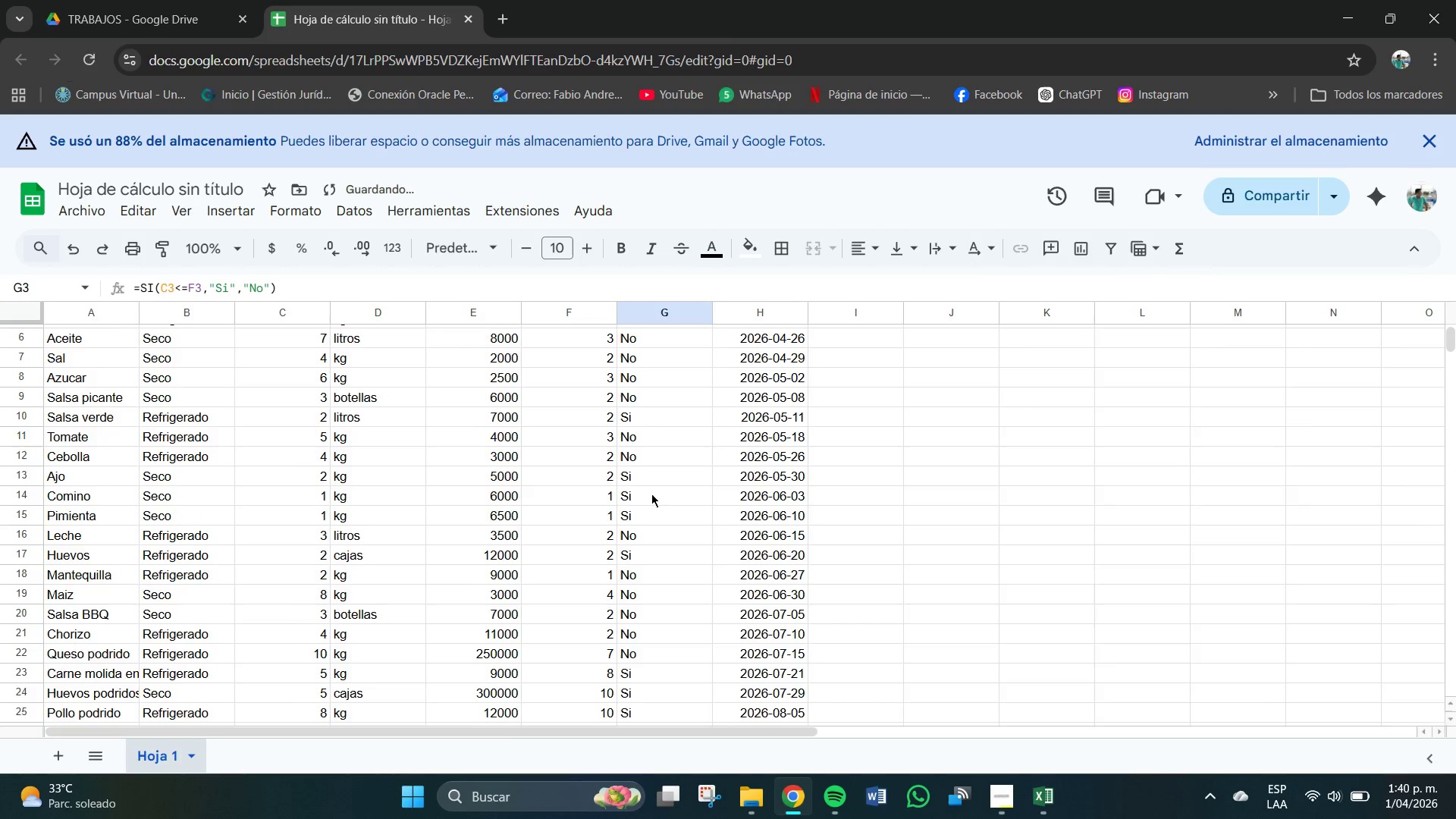 
scroll: coordinate [647, 489], scroll_direction: up, amount: 3.0
 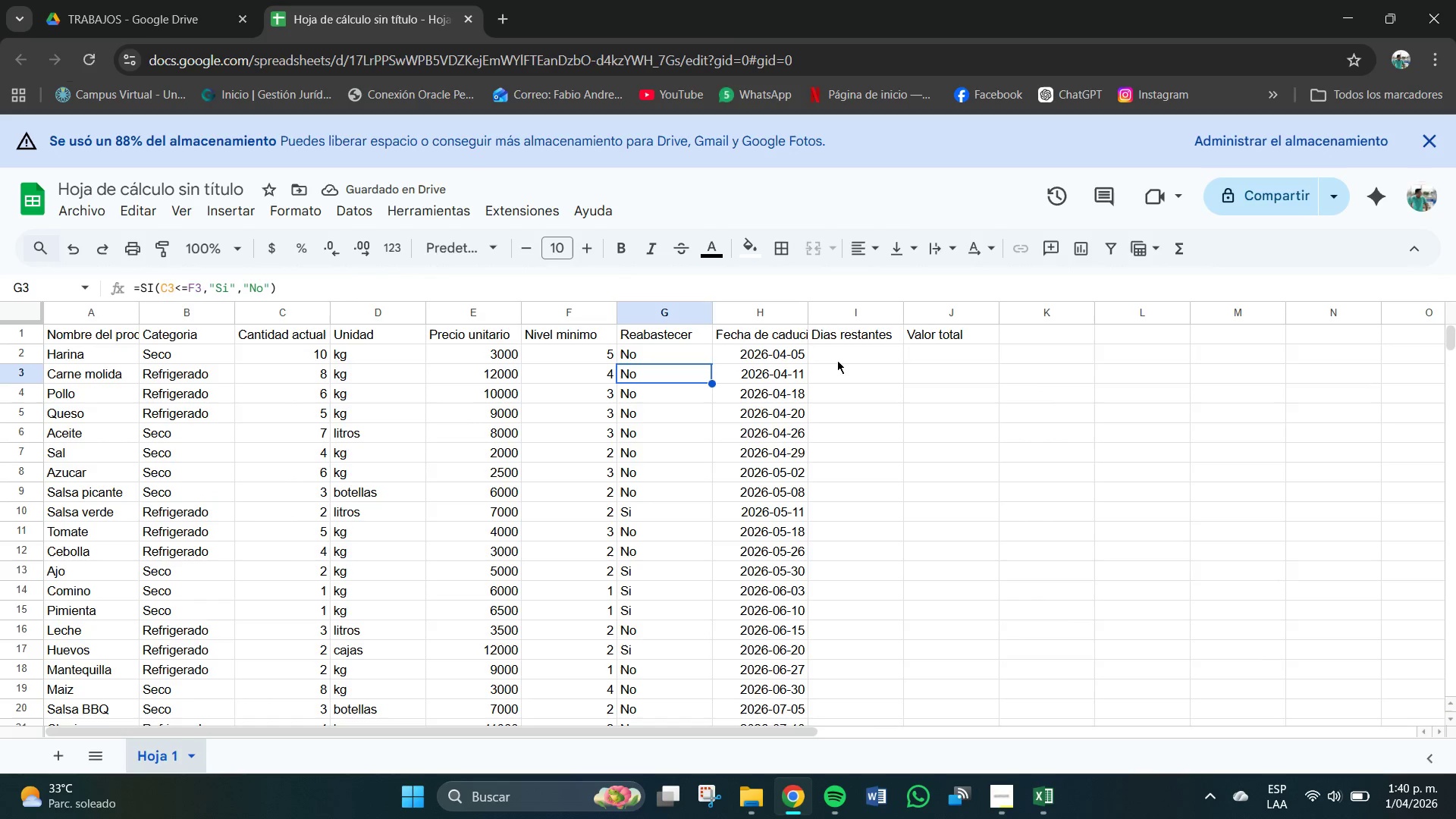 
left_click([839, 362])
 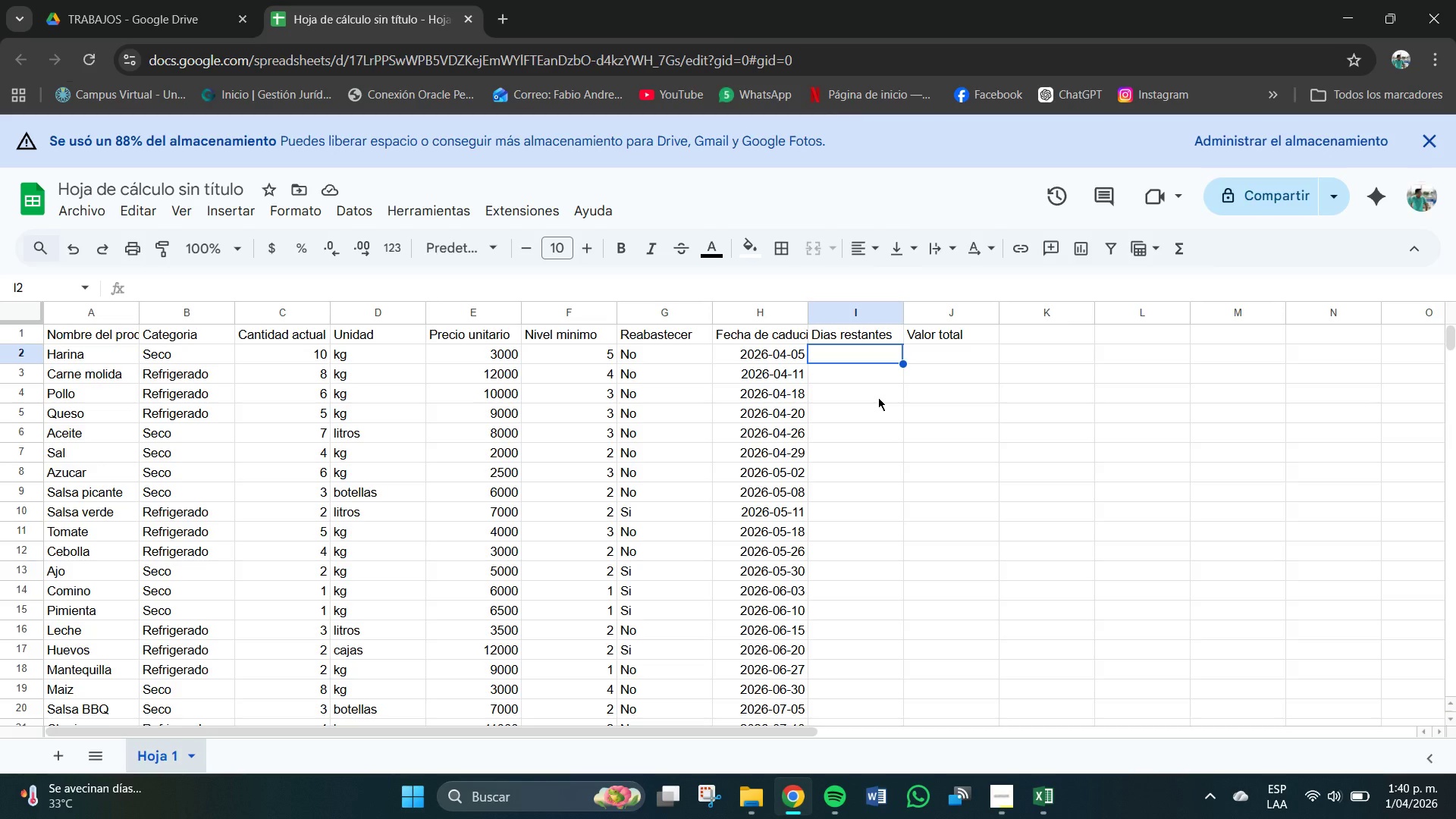 
wait(6.69)
 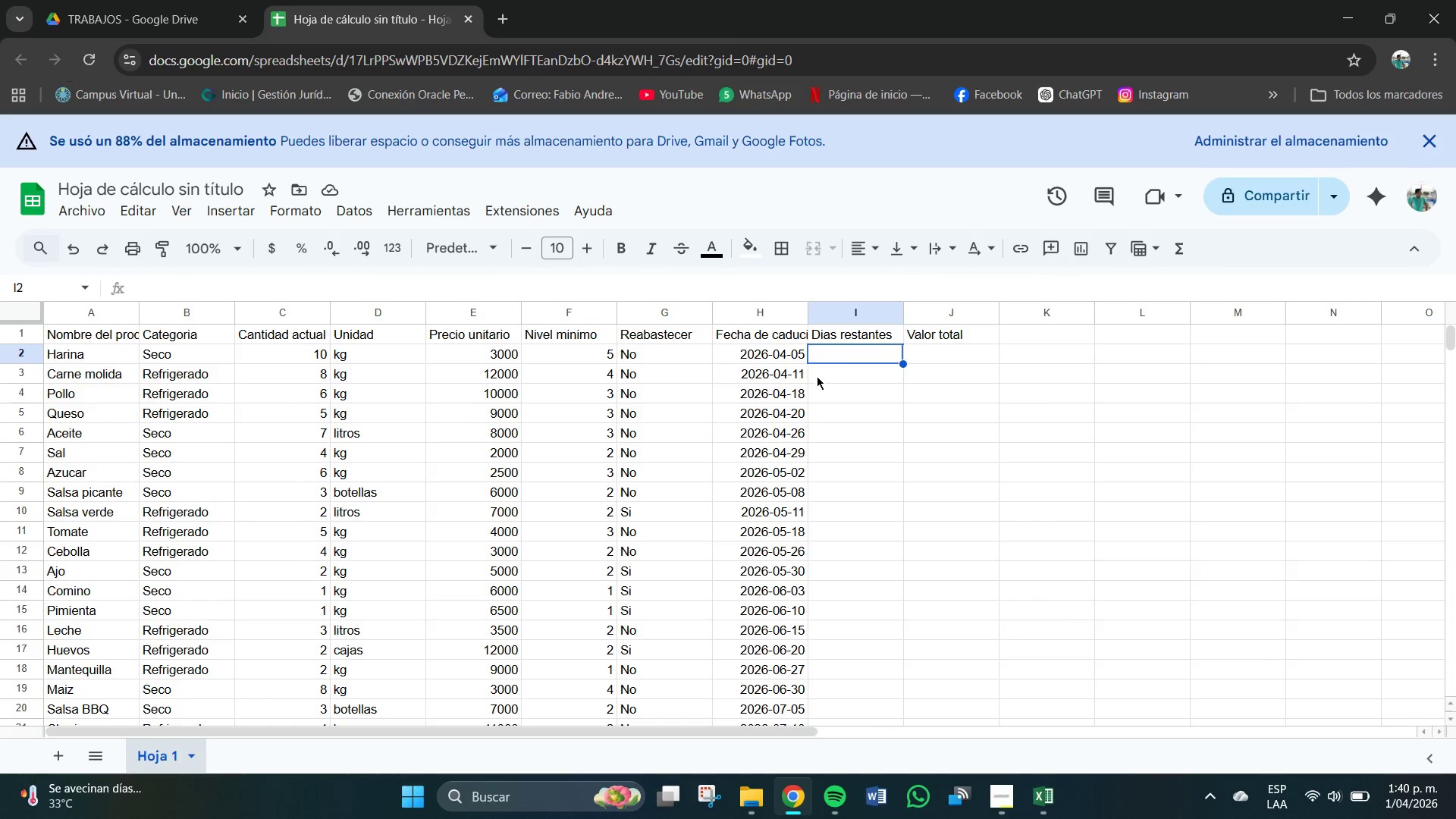 
left_click([842, 352])
 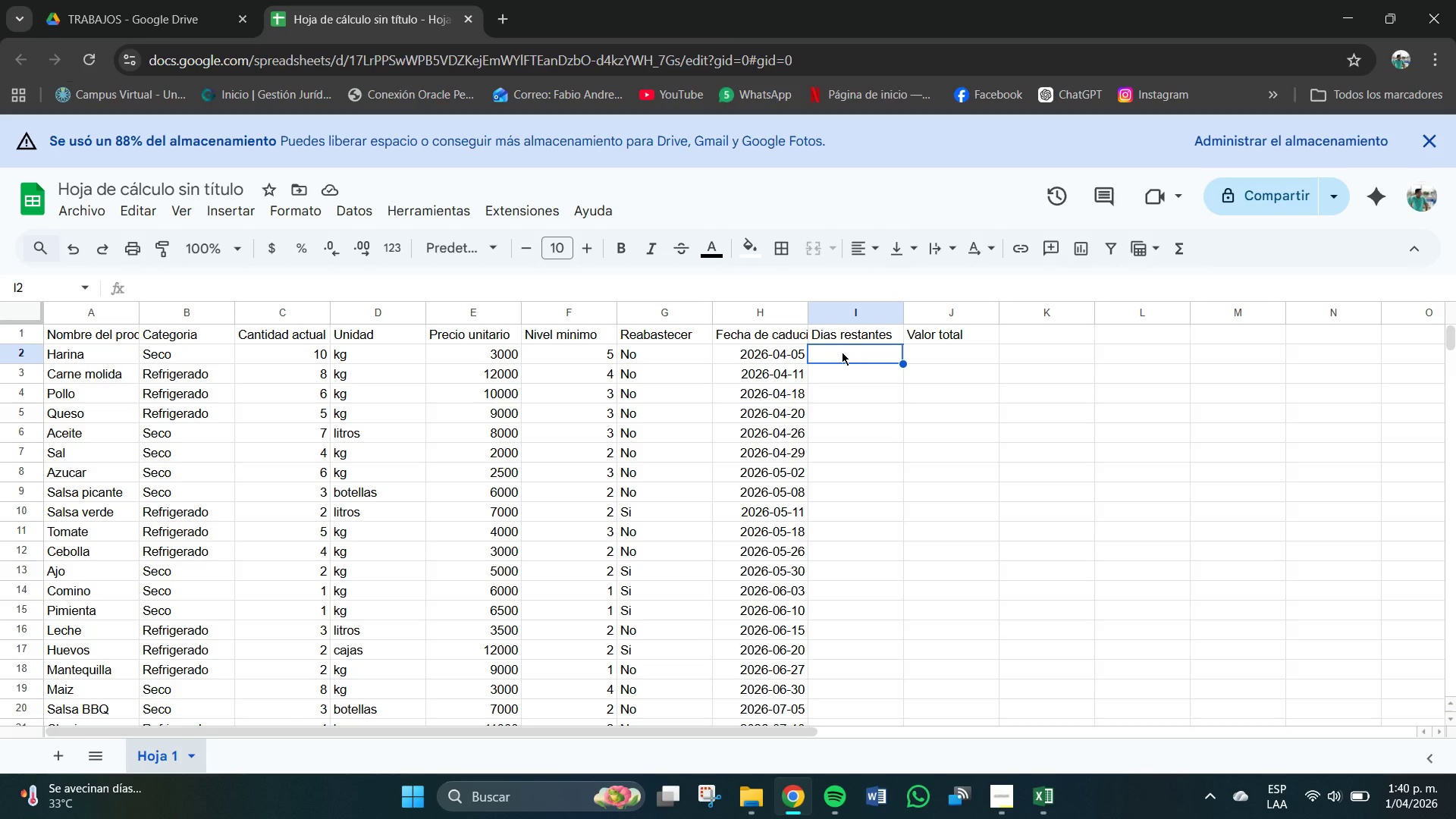 
key(Shift+0)
 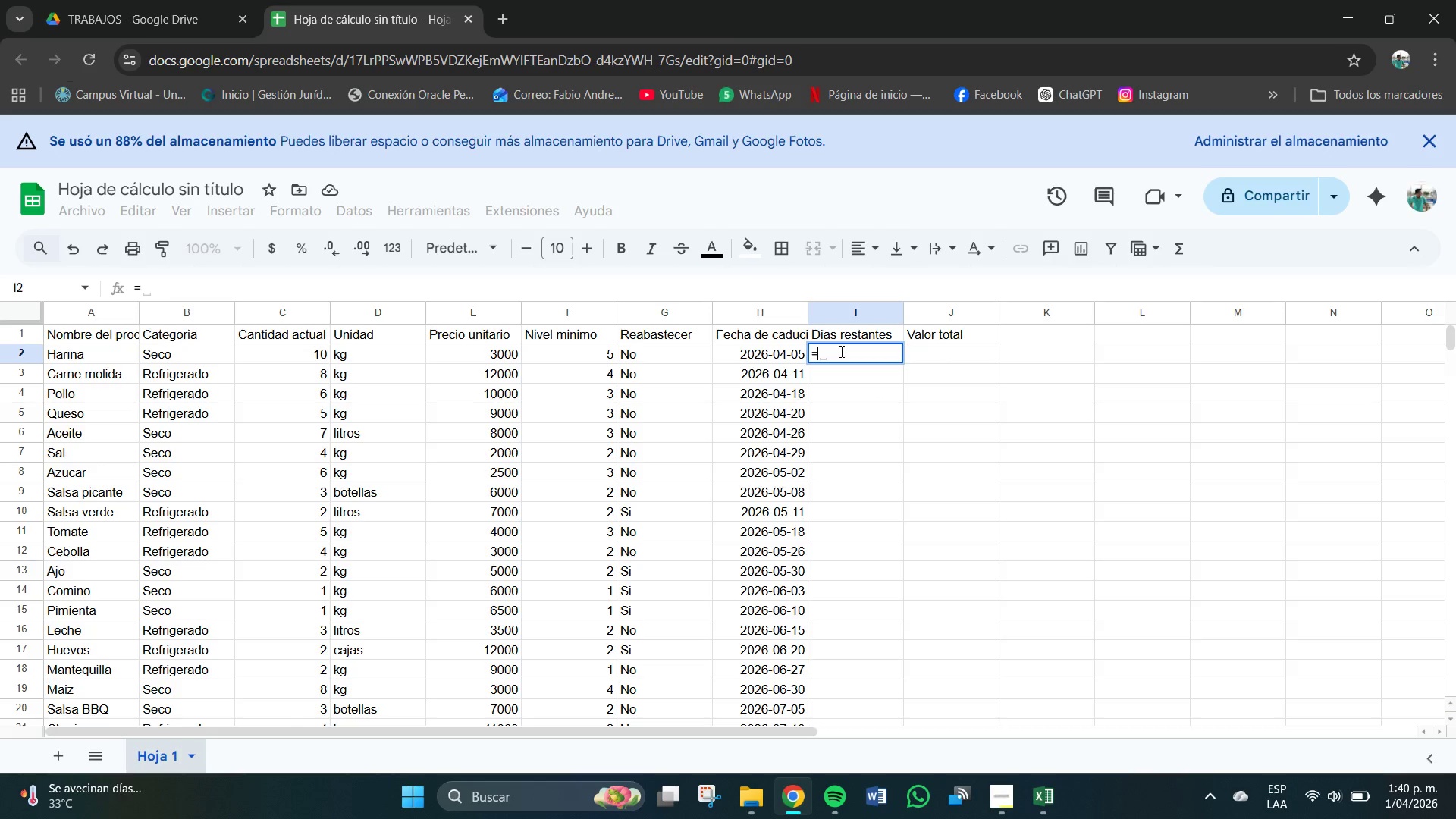 
key(CapsLock)
 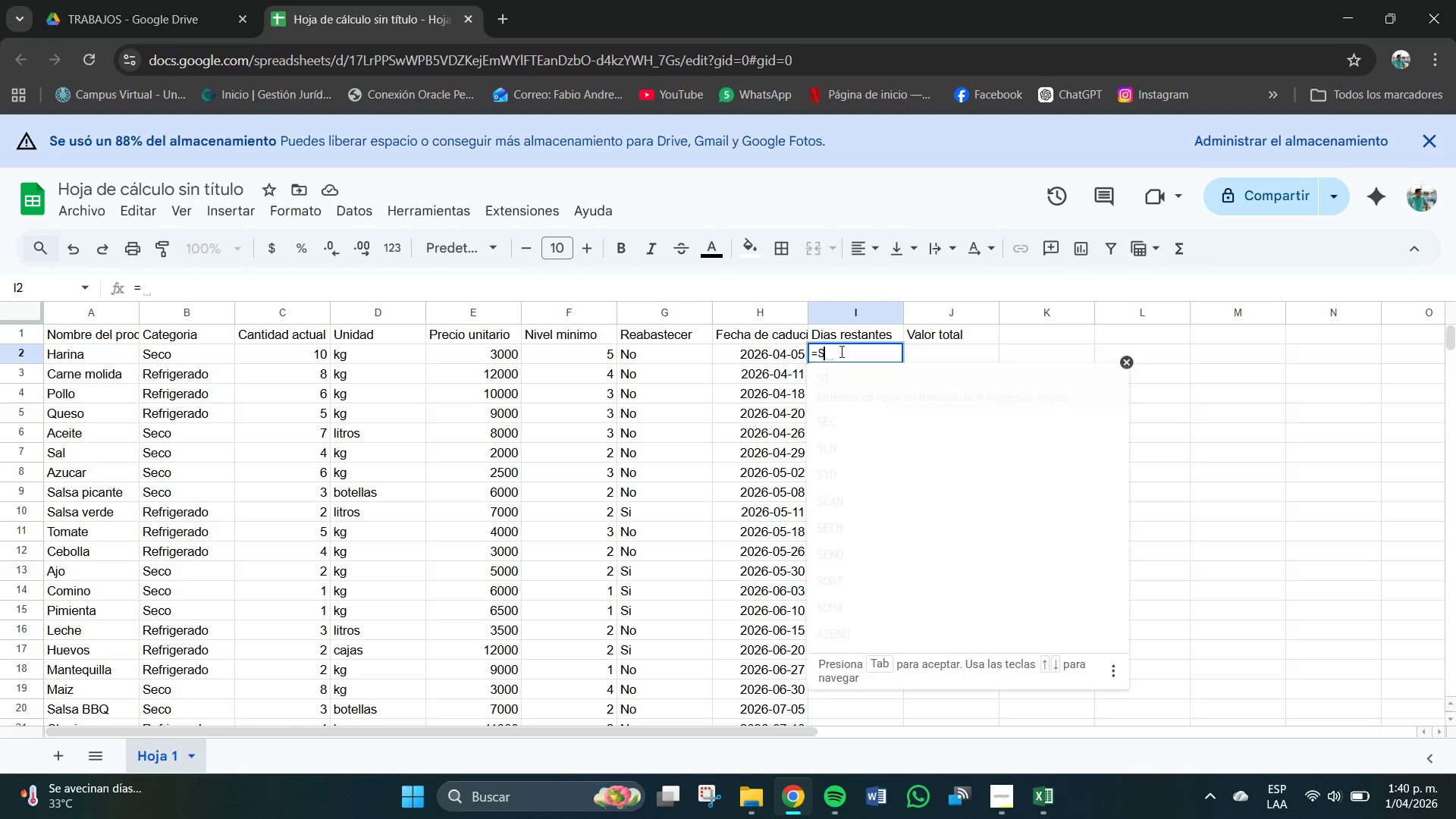 
key(S)
 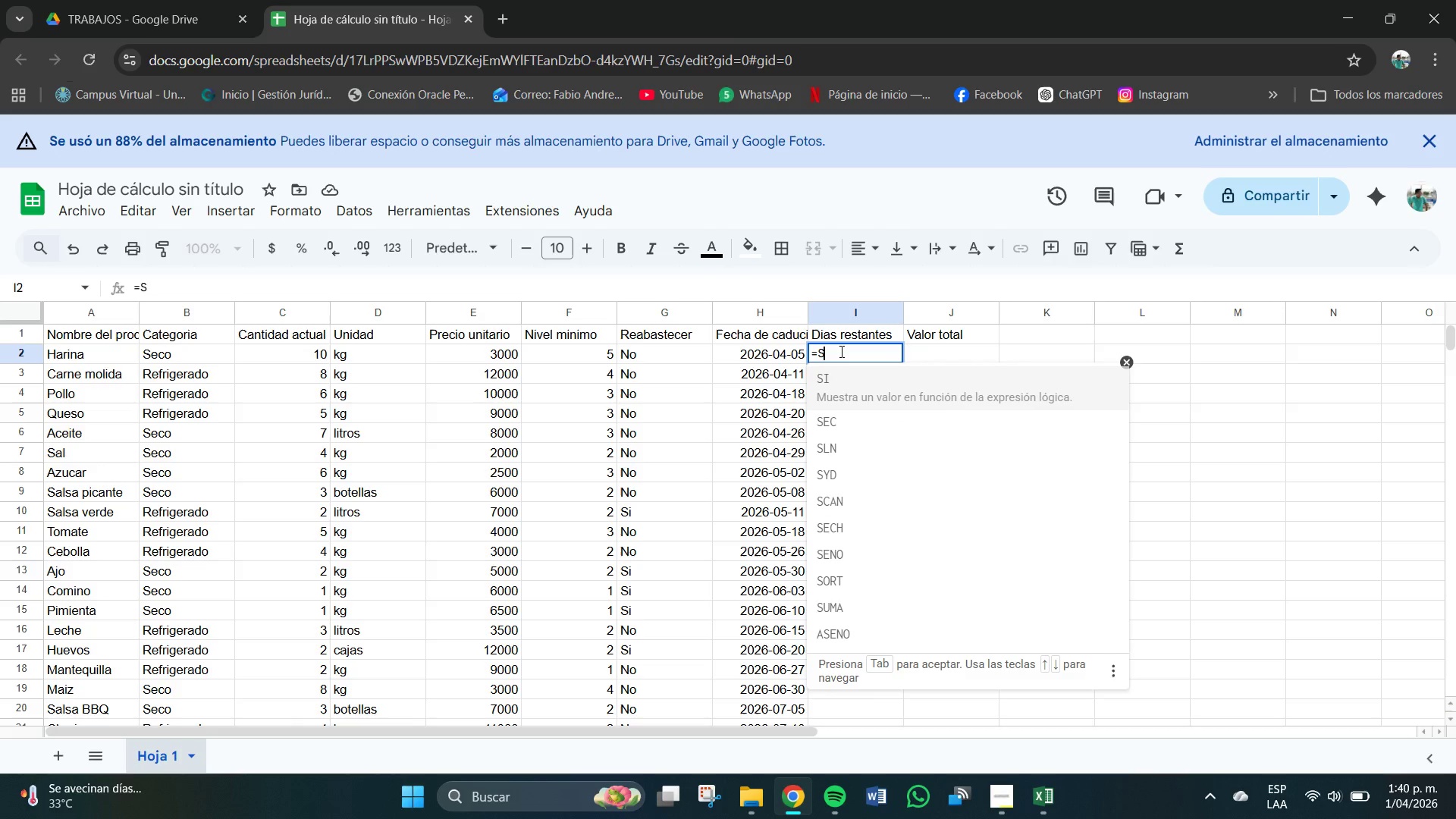 
key(CapsLock)
 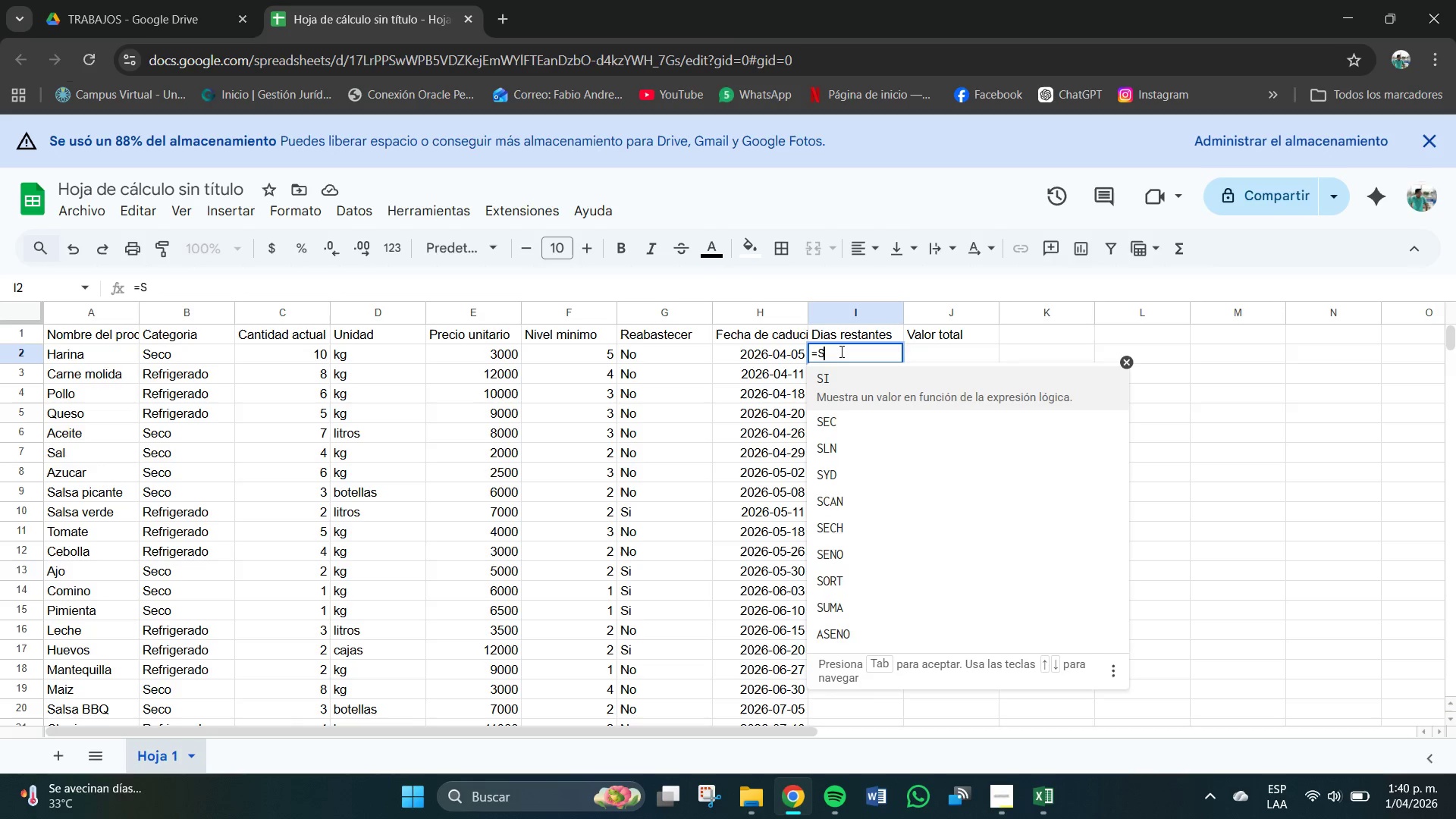 
key(I)
 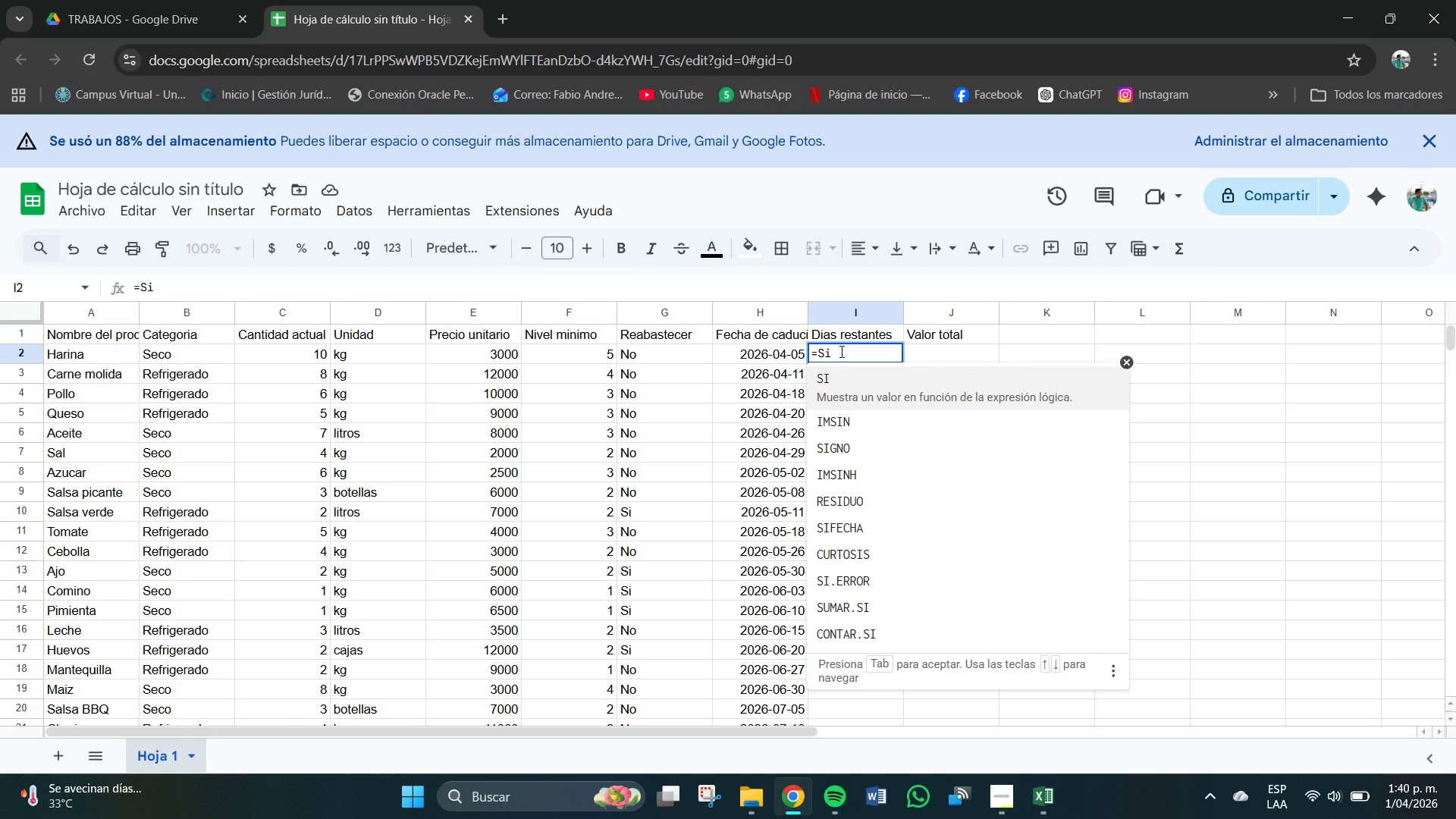 
type(*H2)
 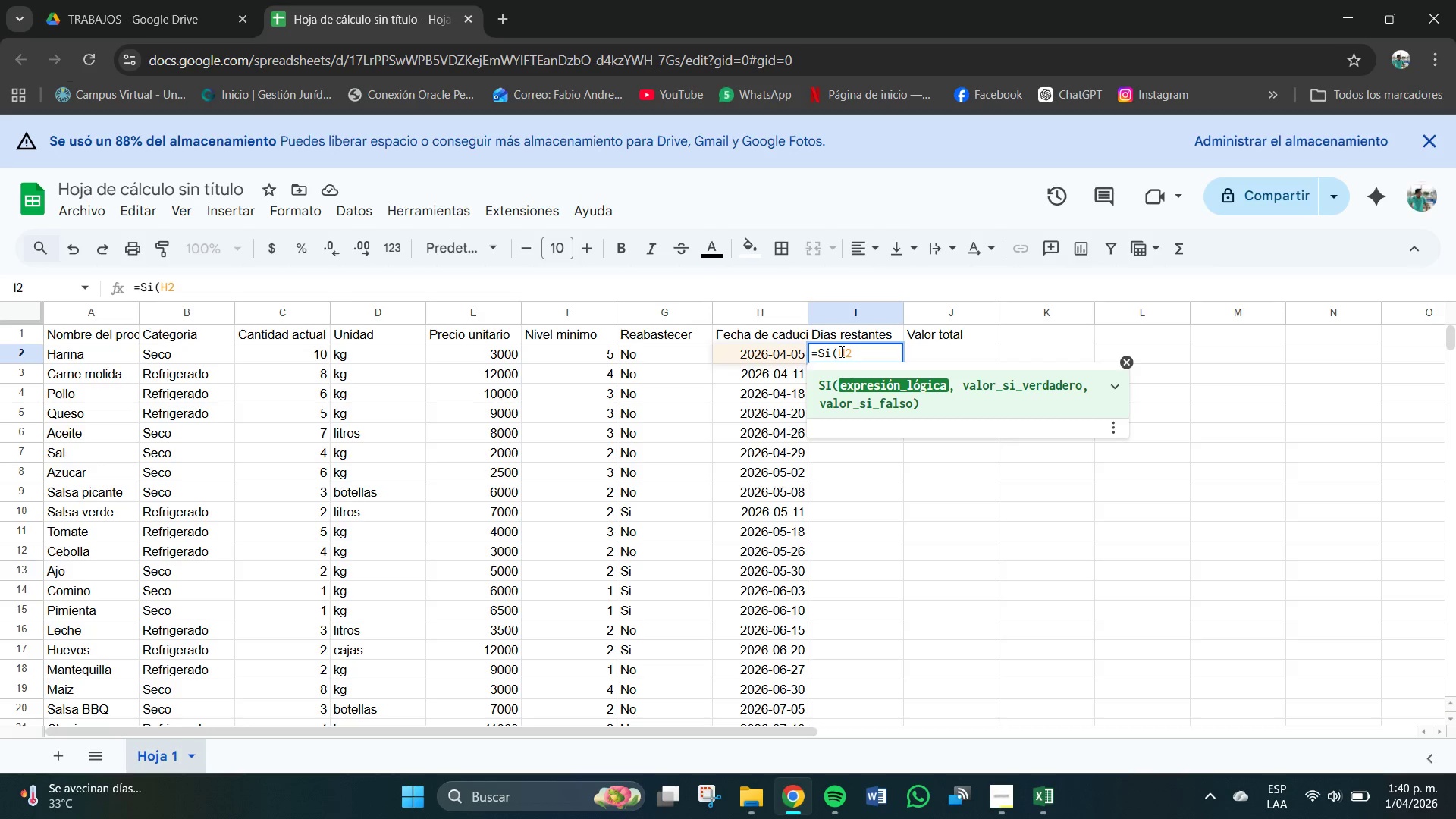 
key(Shift+0)
 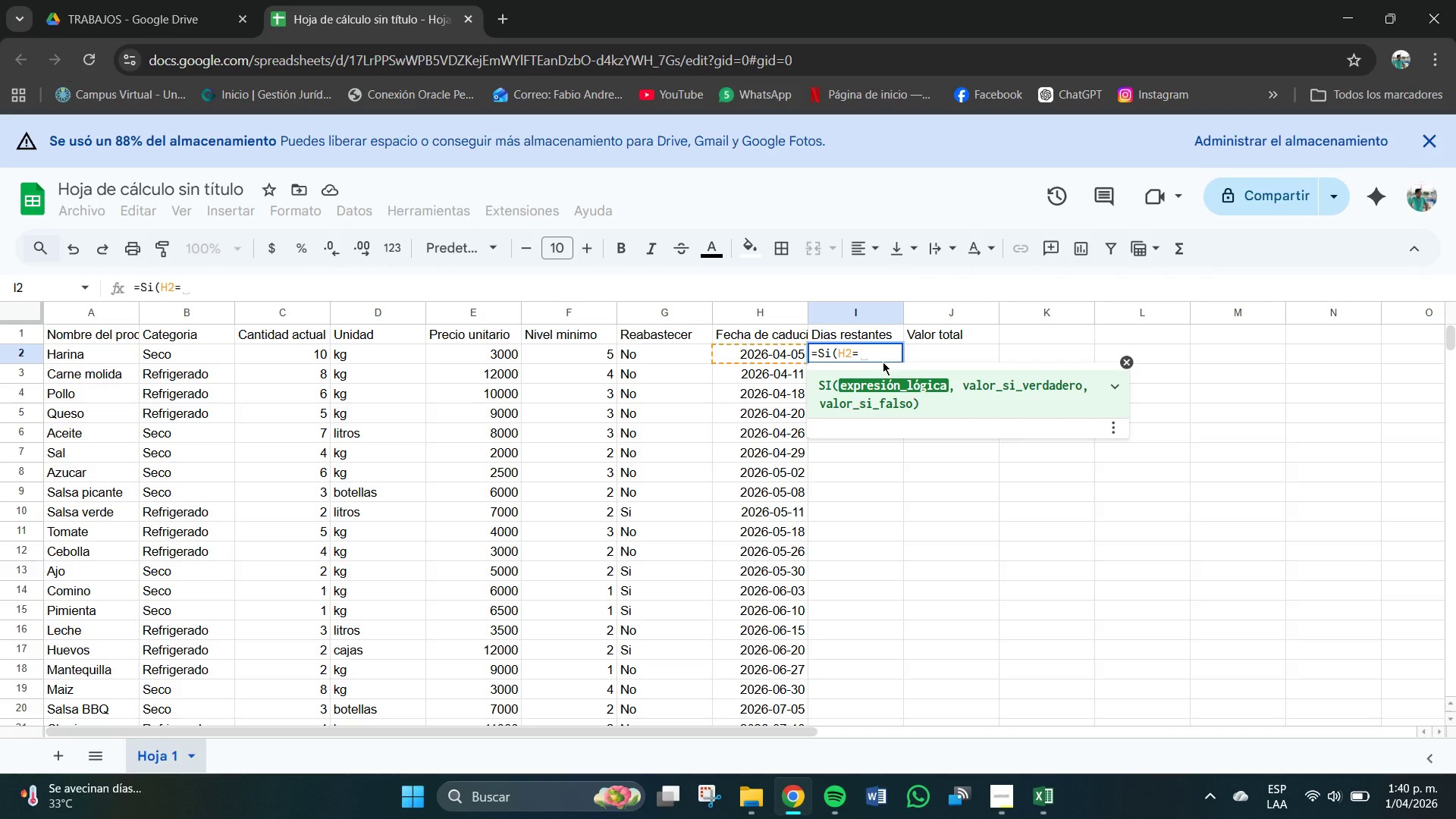 
type(@@,@@,h2)
key(Backspace)
key(Backspace)
type(H2-hoy)
key(Backspace)
key(Backspace)
key(Backspace)
type(HI)
key(Backspace)
type(OY)
 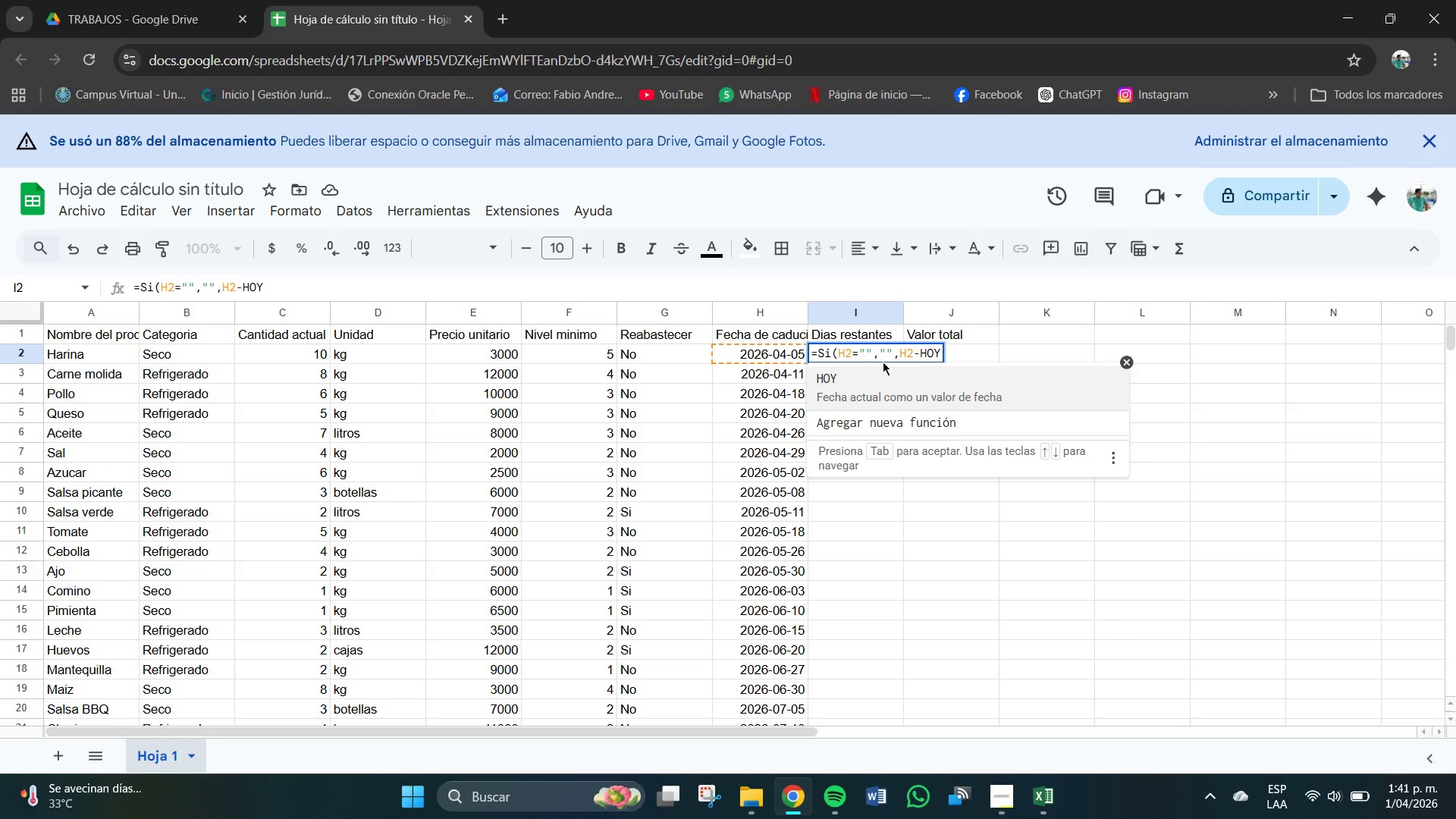 
key(Shift+8)
 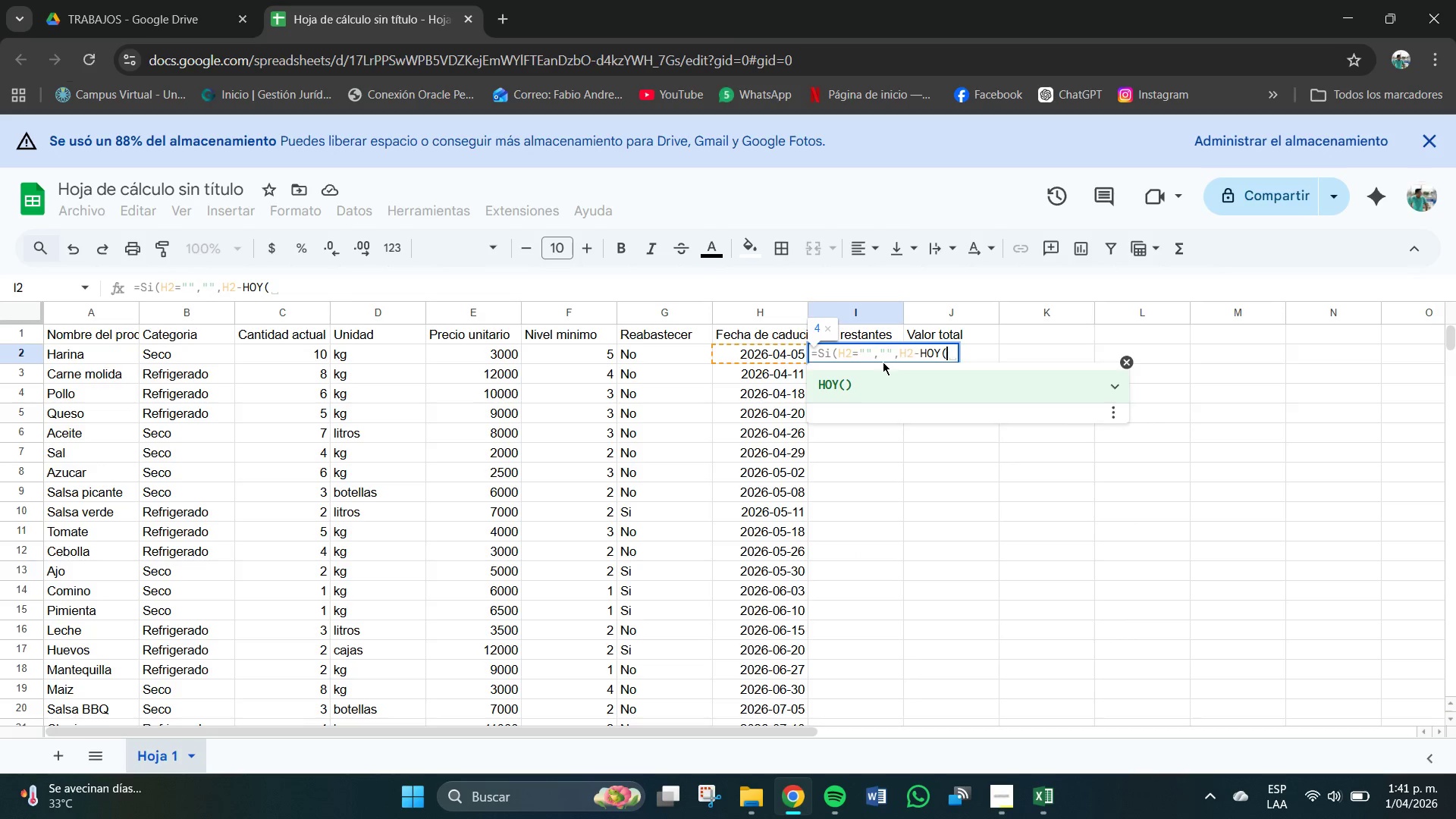 
wait(9.02)
 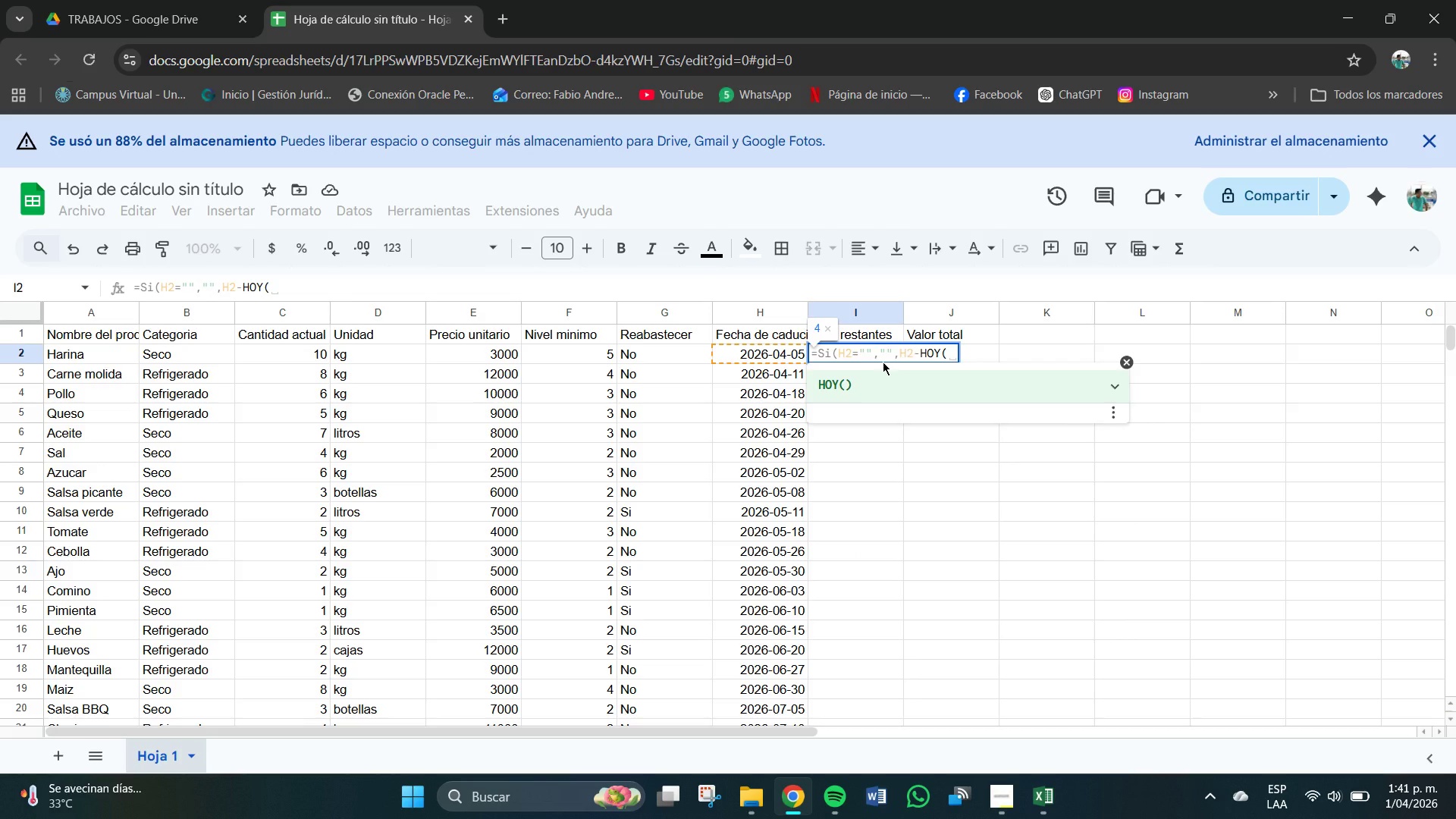 
type((()
 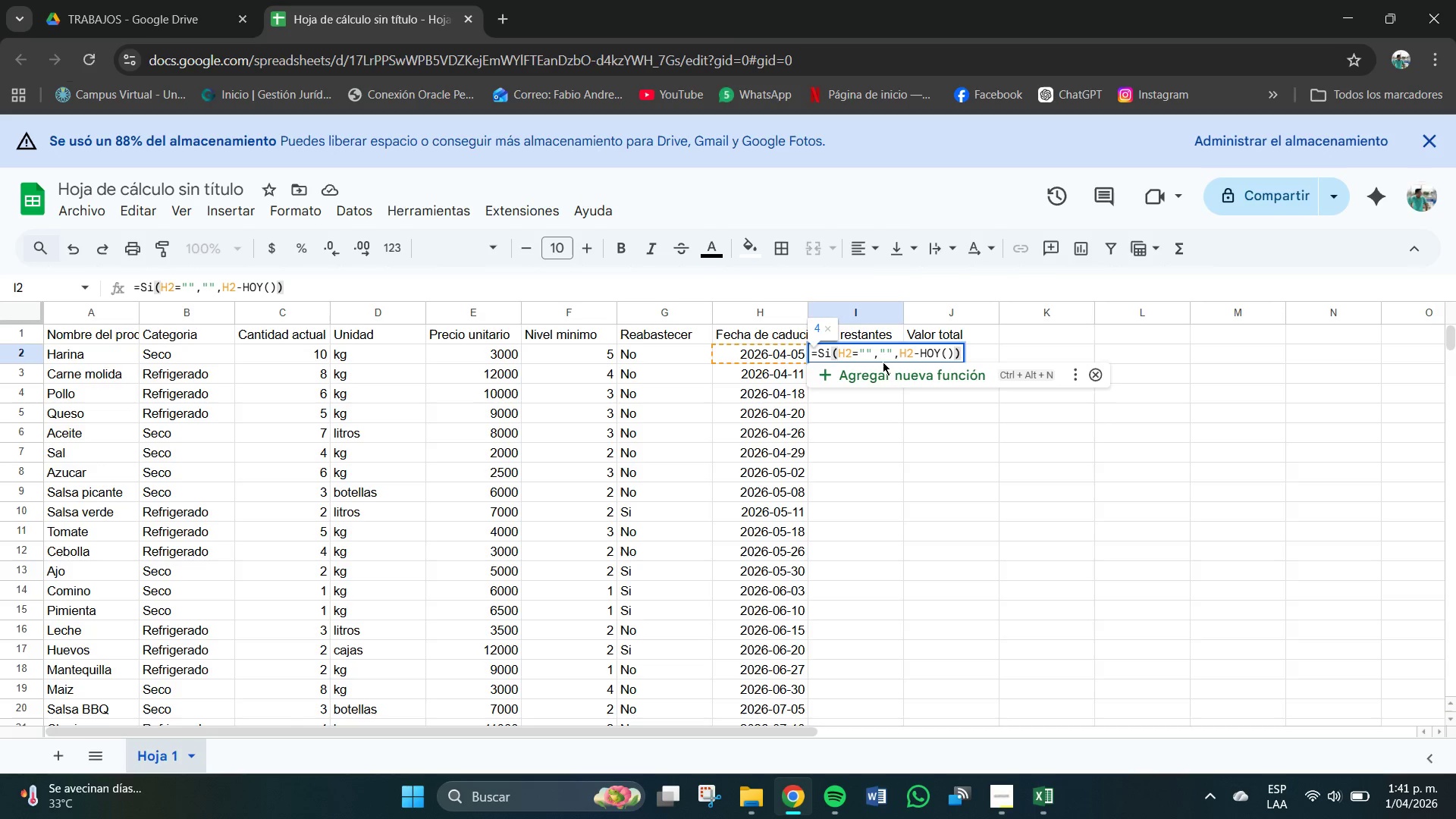 
key(Enter)
 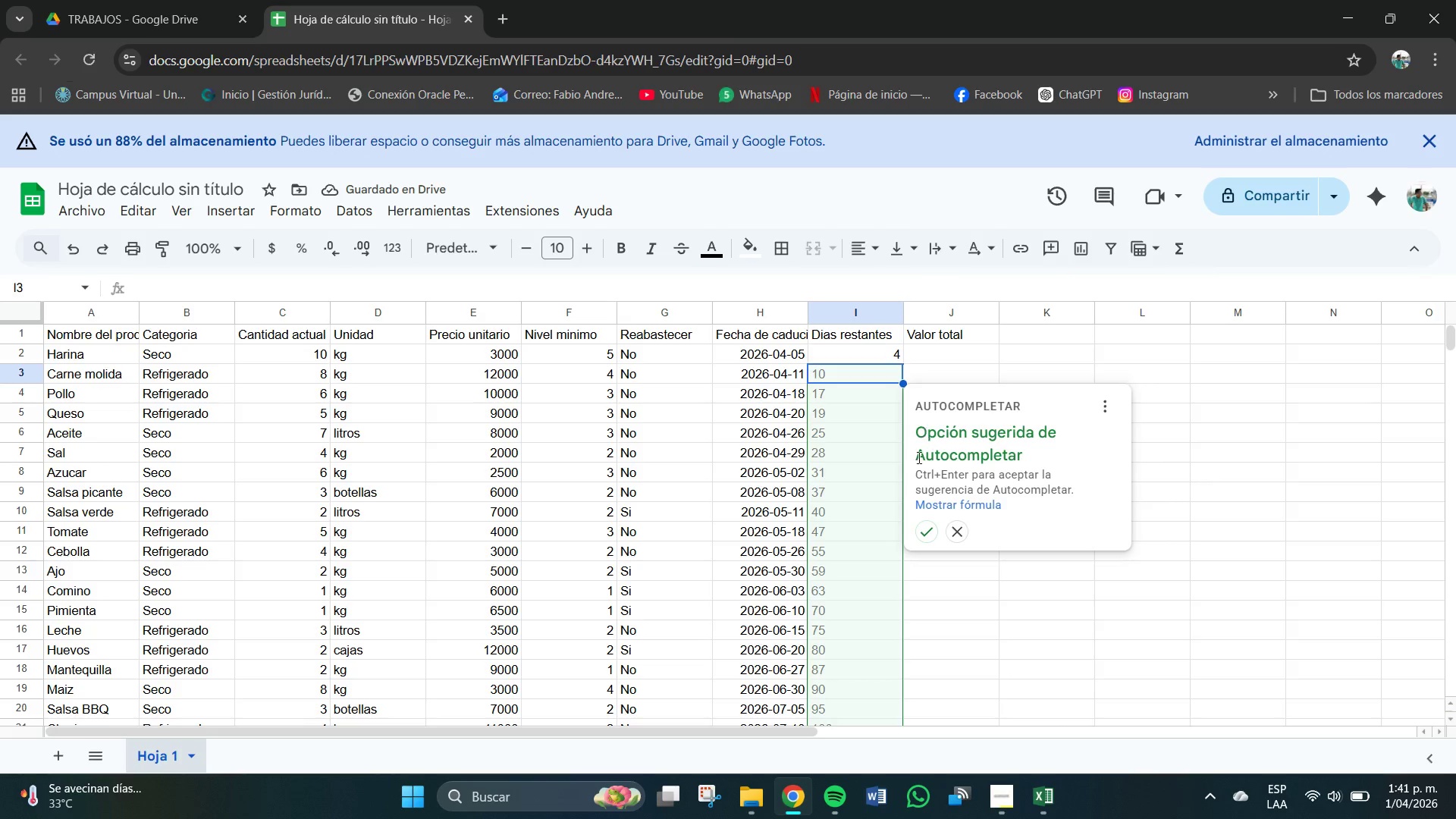 
left_click([932, 535])
 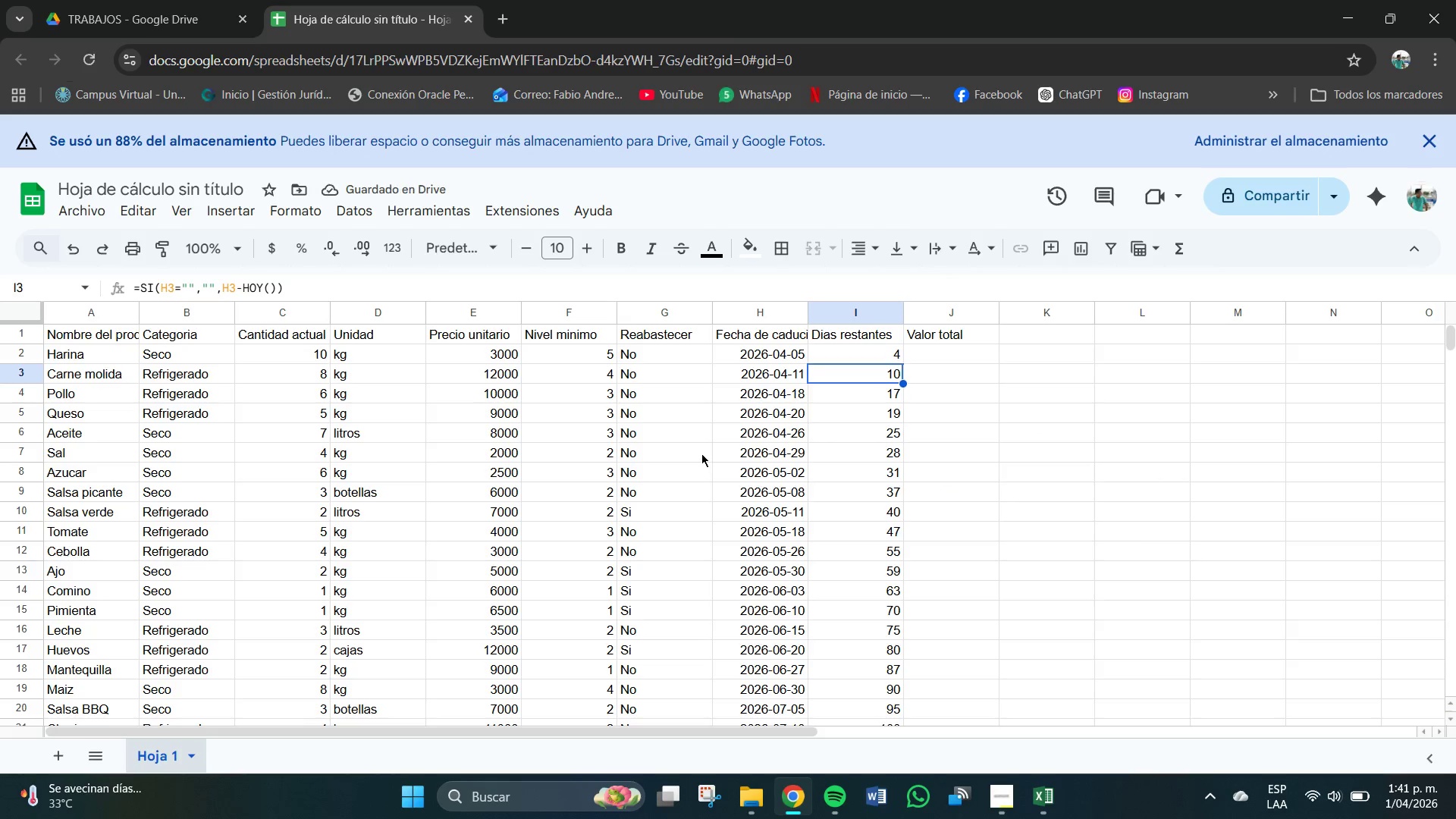 
scroll: coordinate [949, 433], scroll_direction: up, amount: 1.0
 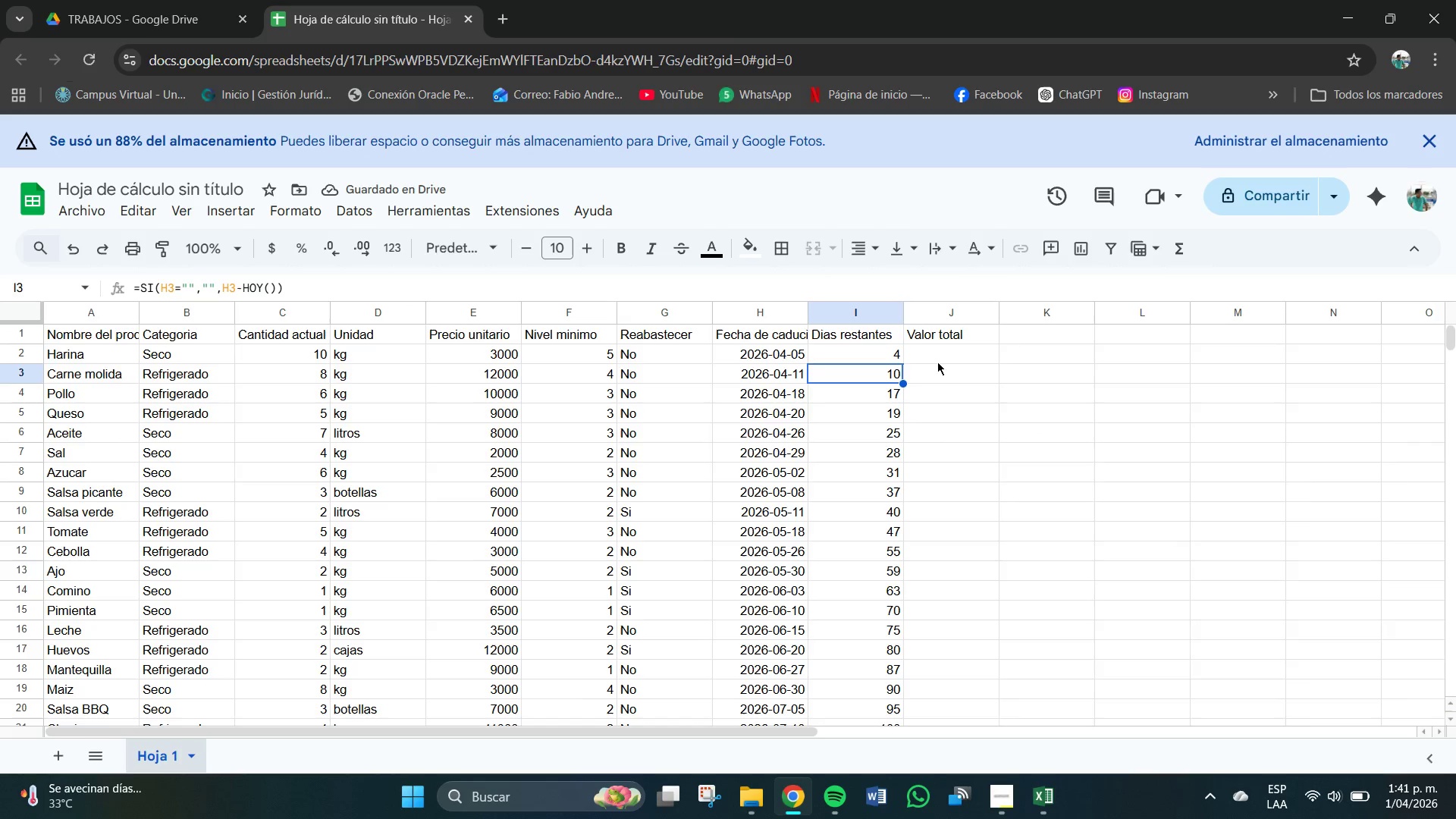 
left_click([940, 356])
 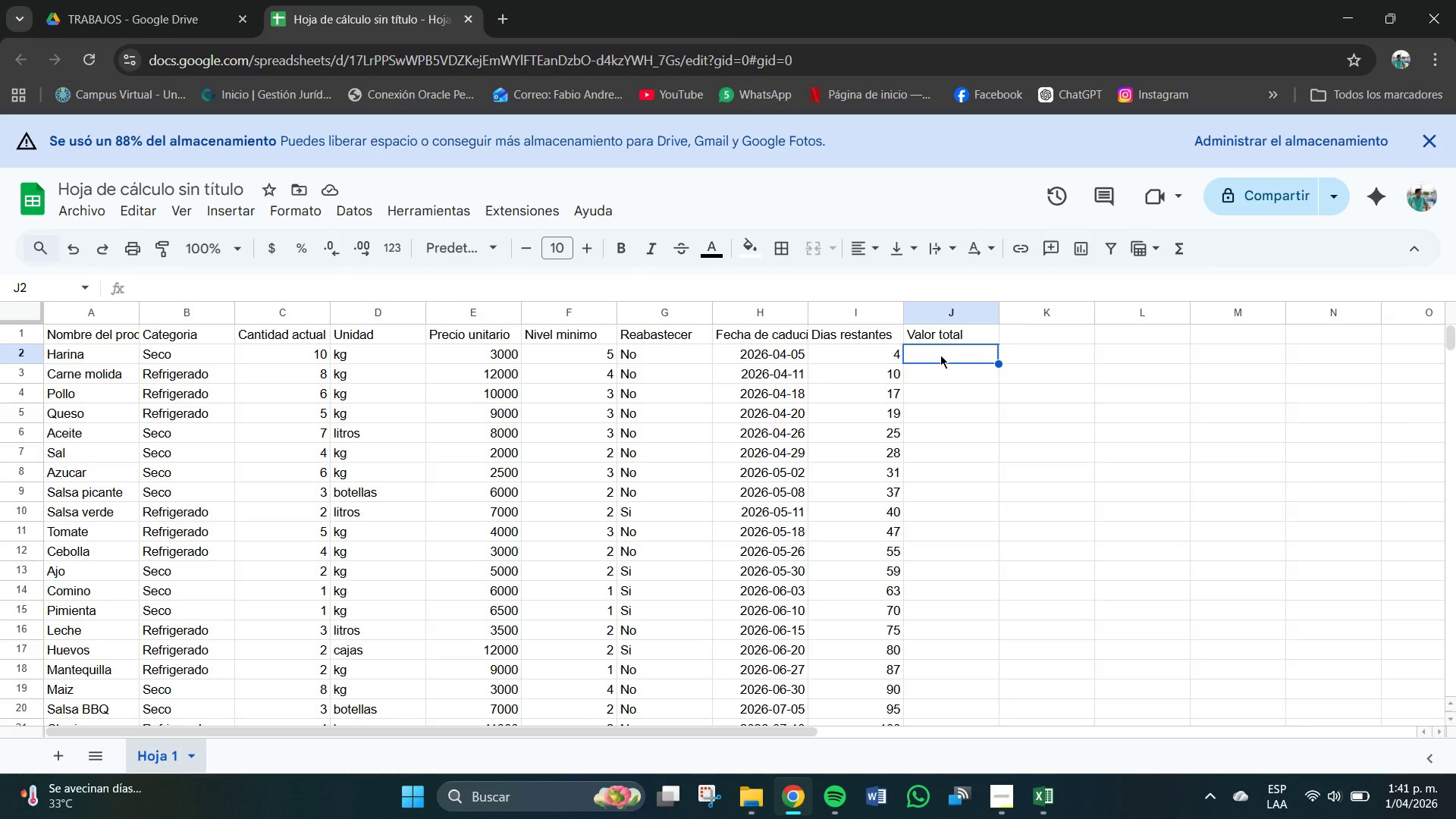 
left_click([1012, 798])